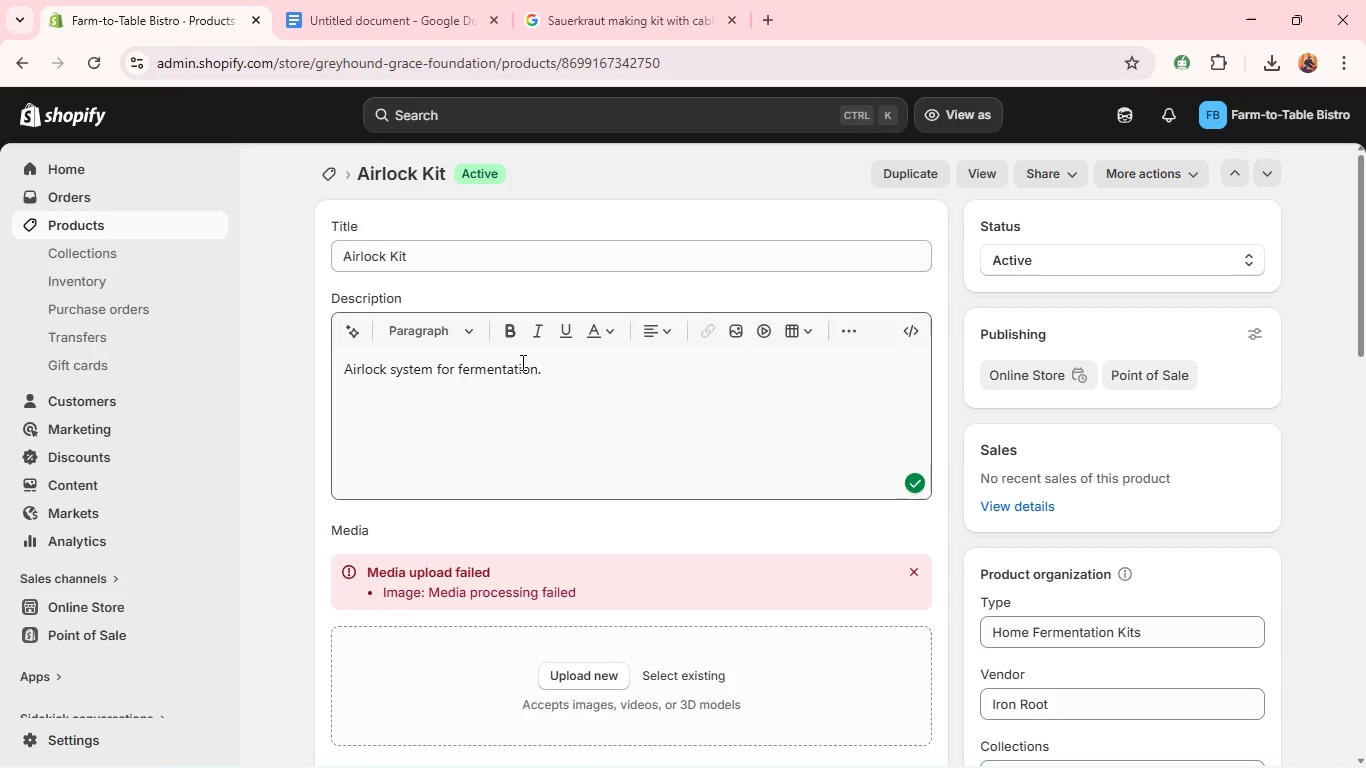 
double_click([496, 367])
 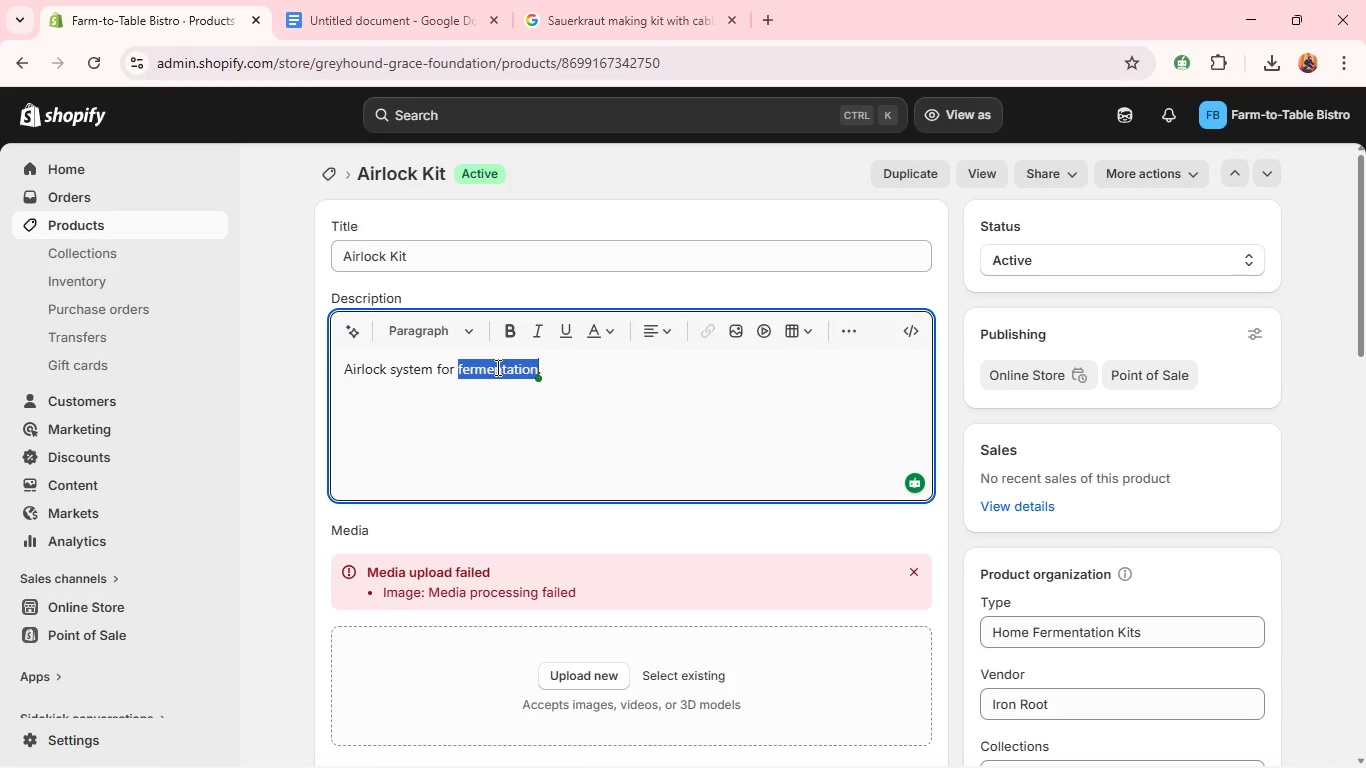 
type(controlled and safe fermentation. )
key(Backspace)
key(Backspace)
 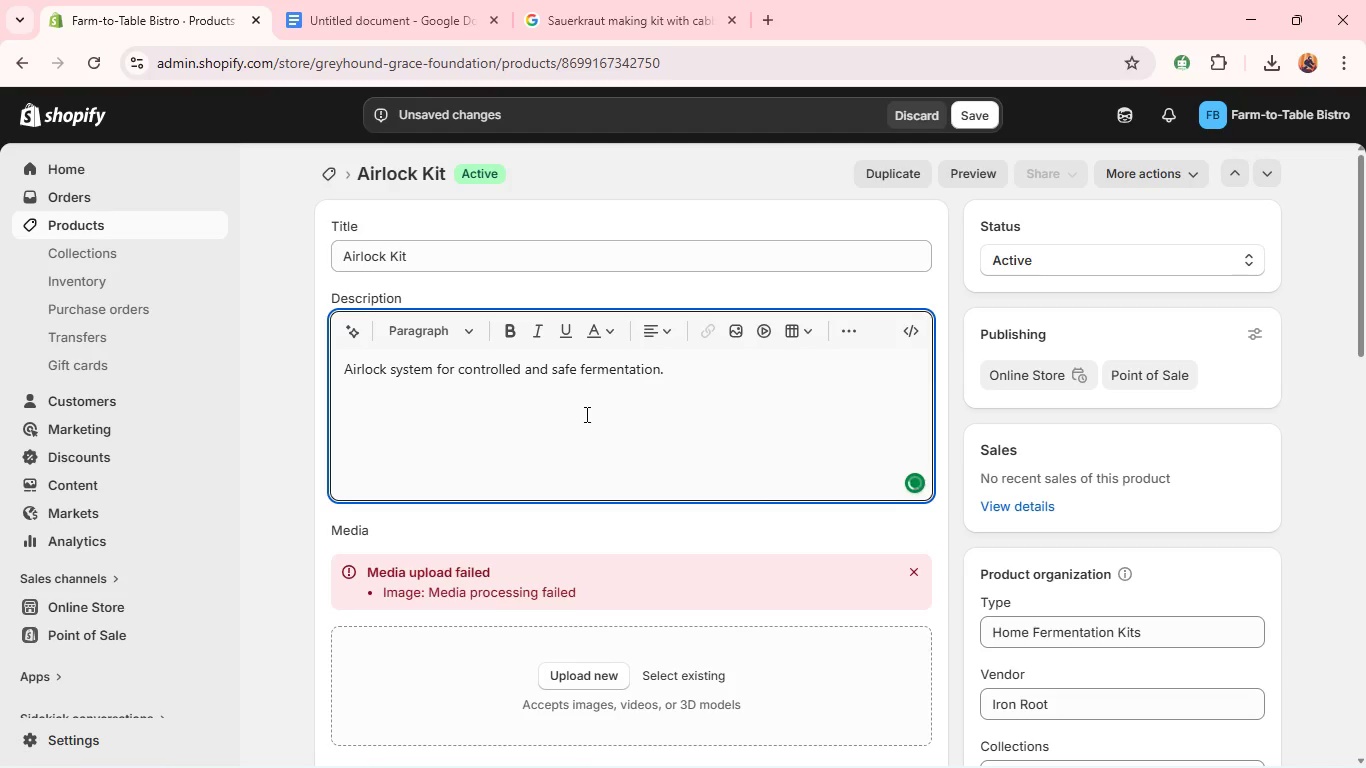 
left_click([585, 414])
 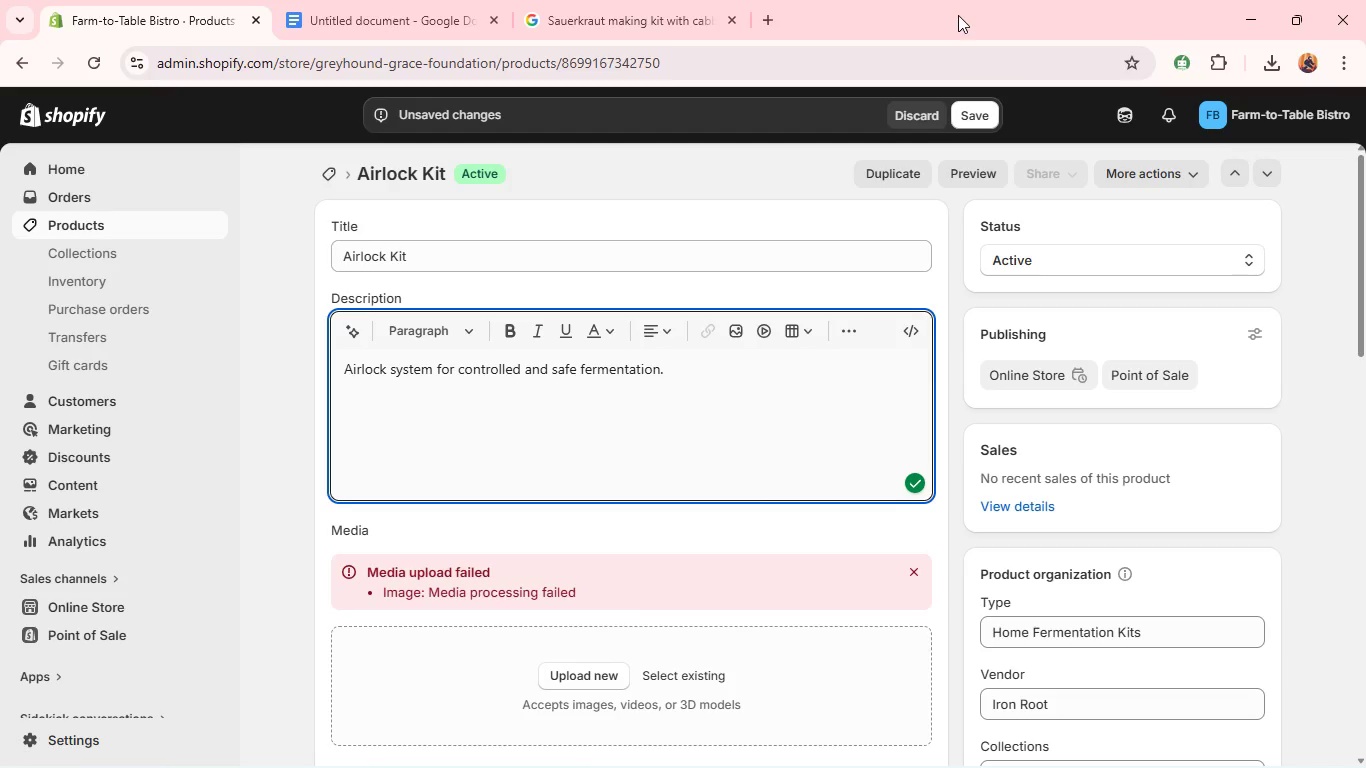 
left_click([972, 105])
 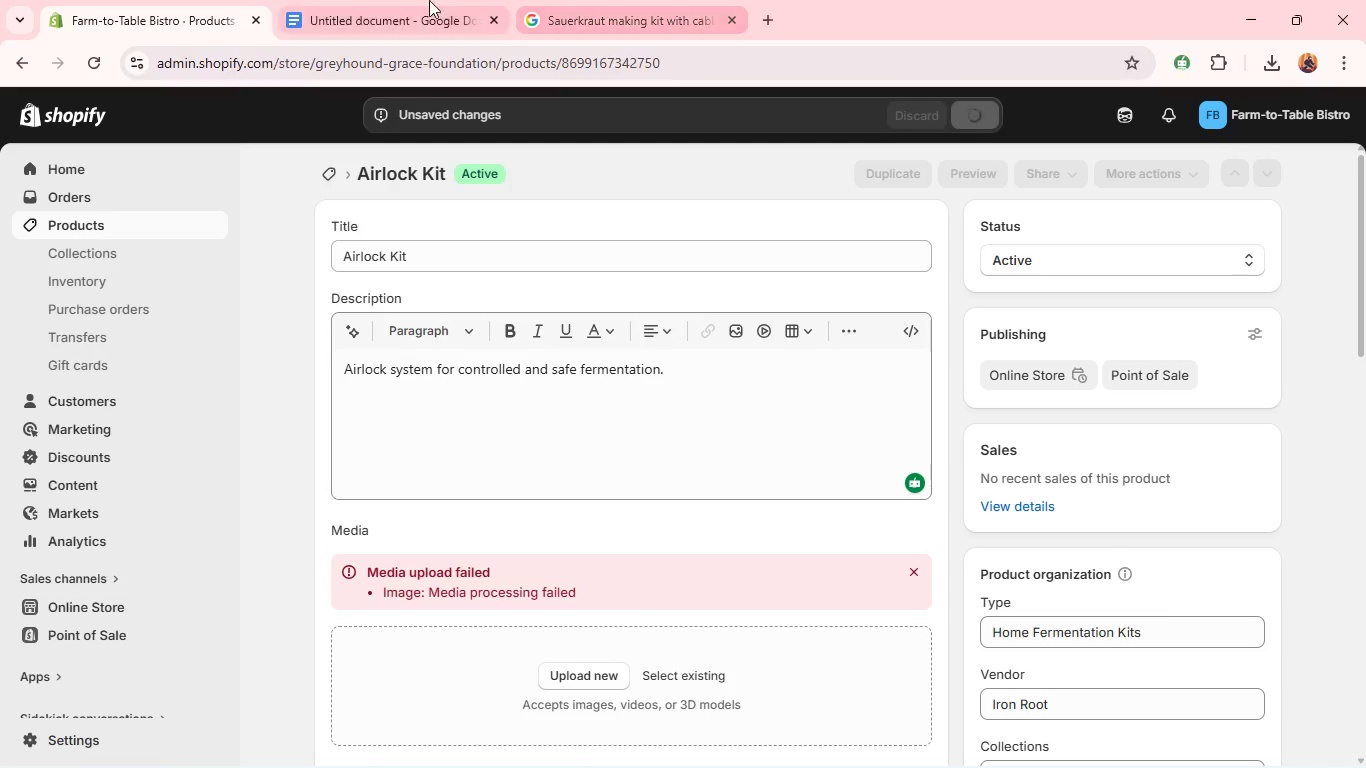 
left_click([423, 6])
 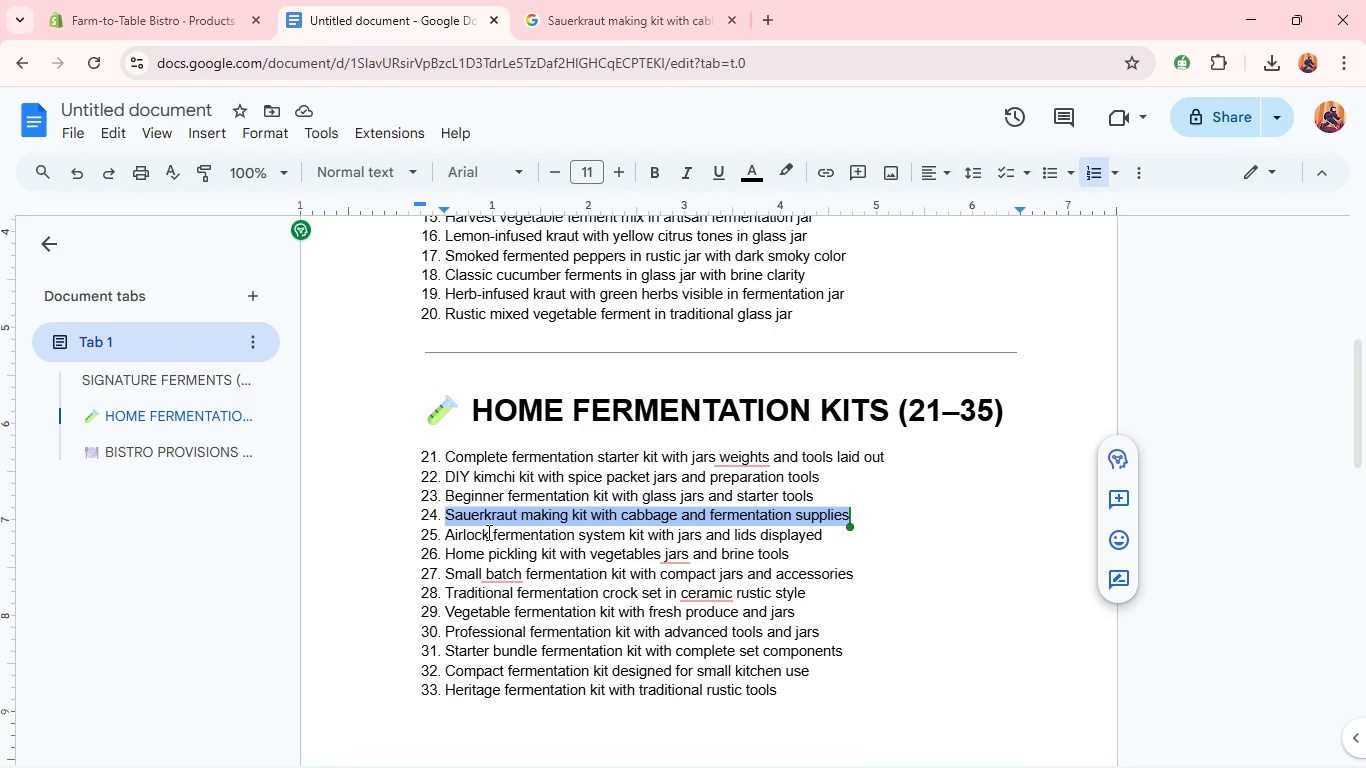 
double_click([487, 532])
 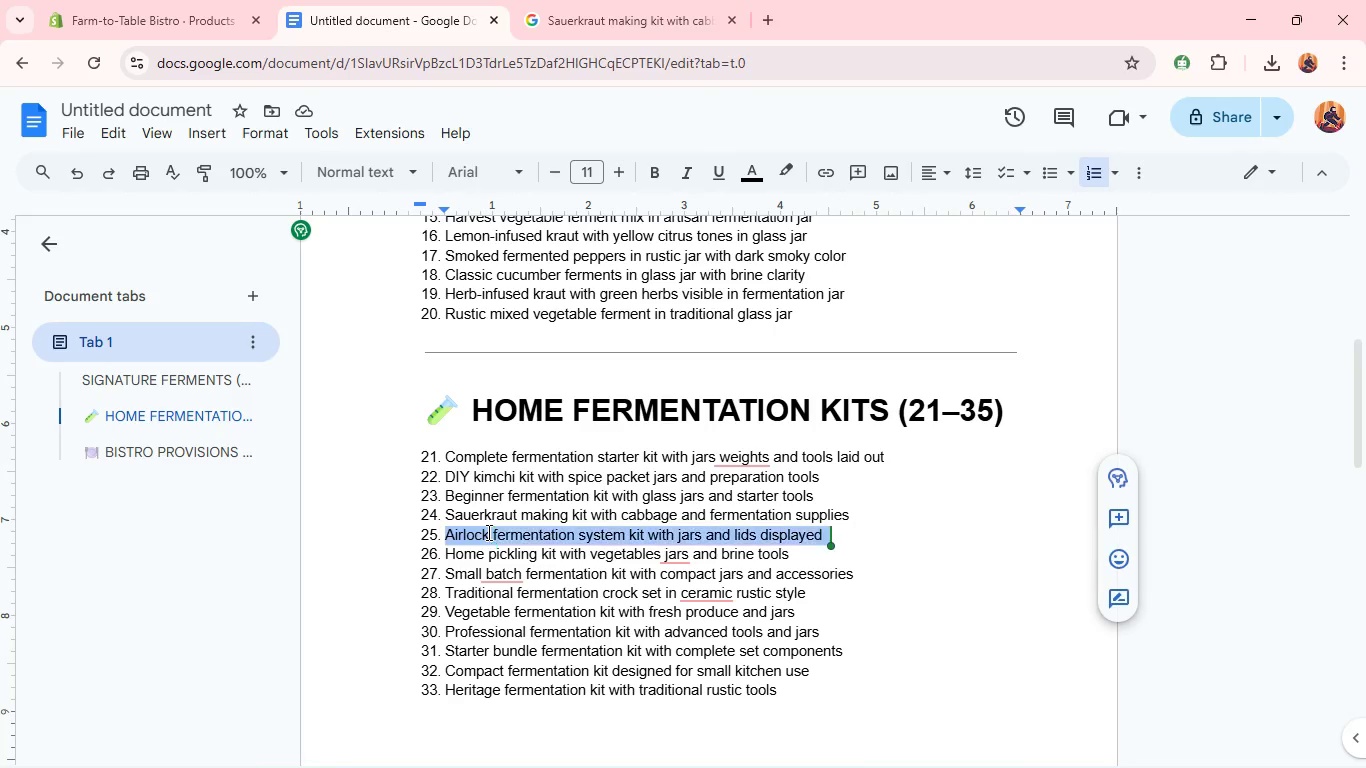 
triple_click([487, 532])
 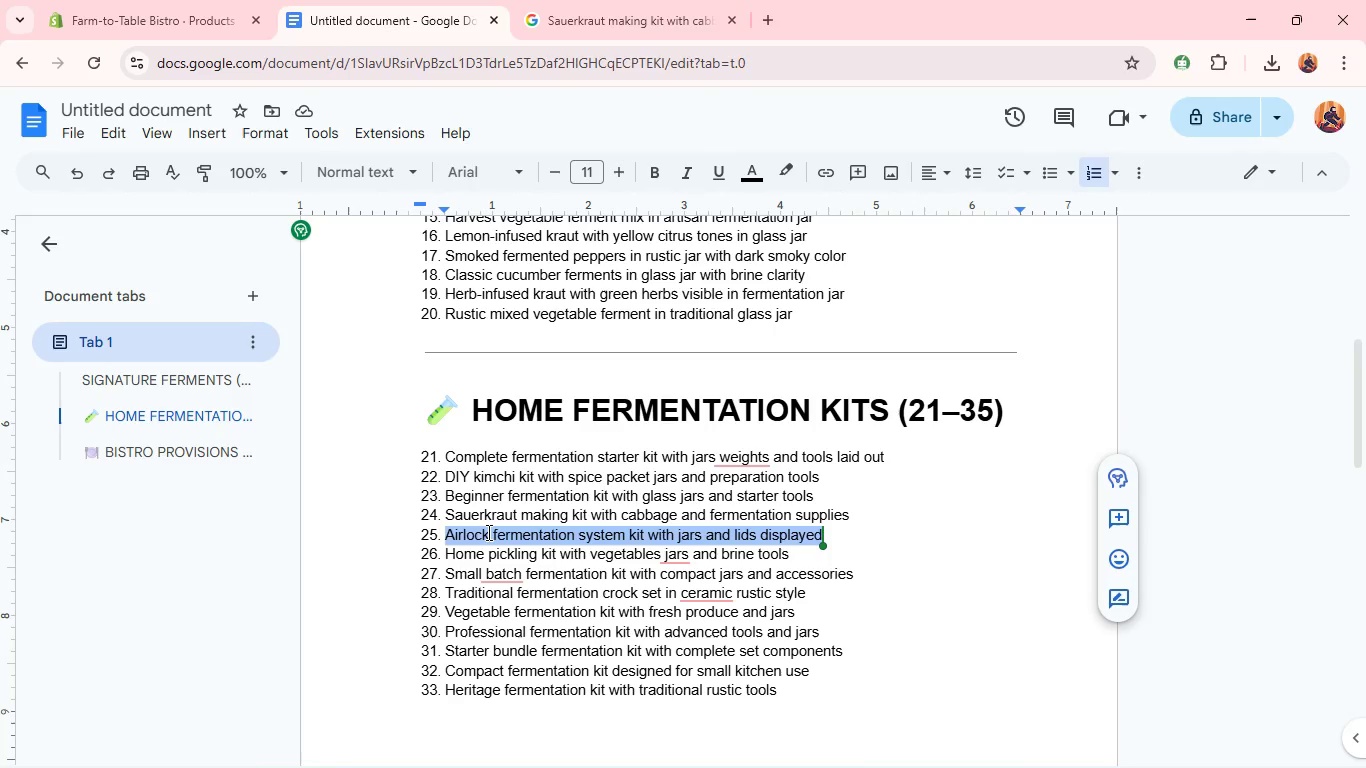 
triple_click([487, 532])
 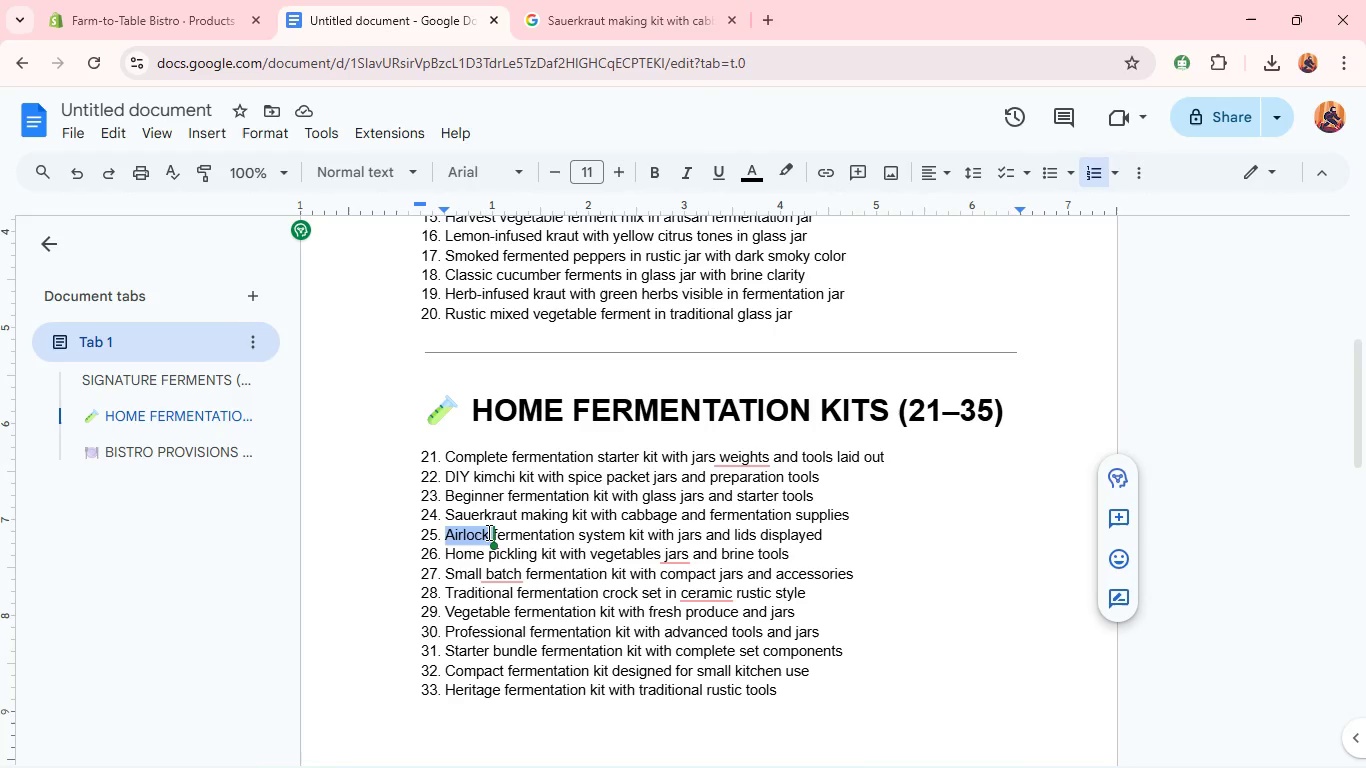 
hold_key(key=ControlLeft, duration=0.59)
 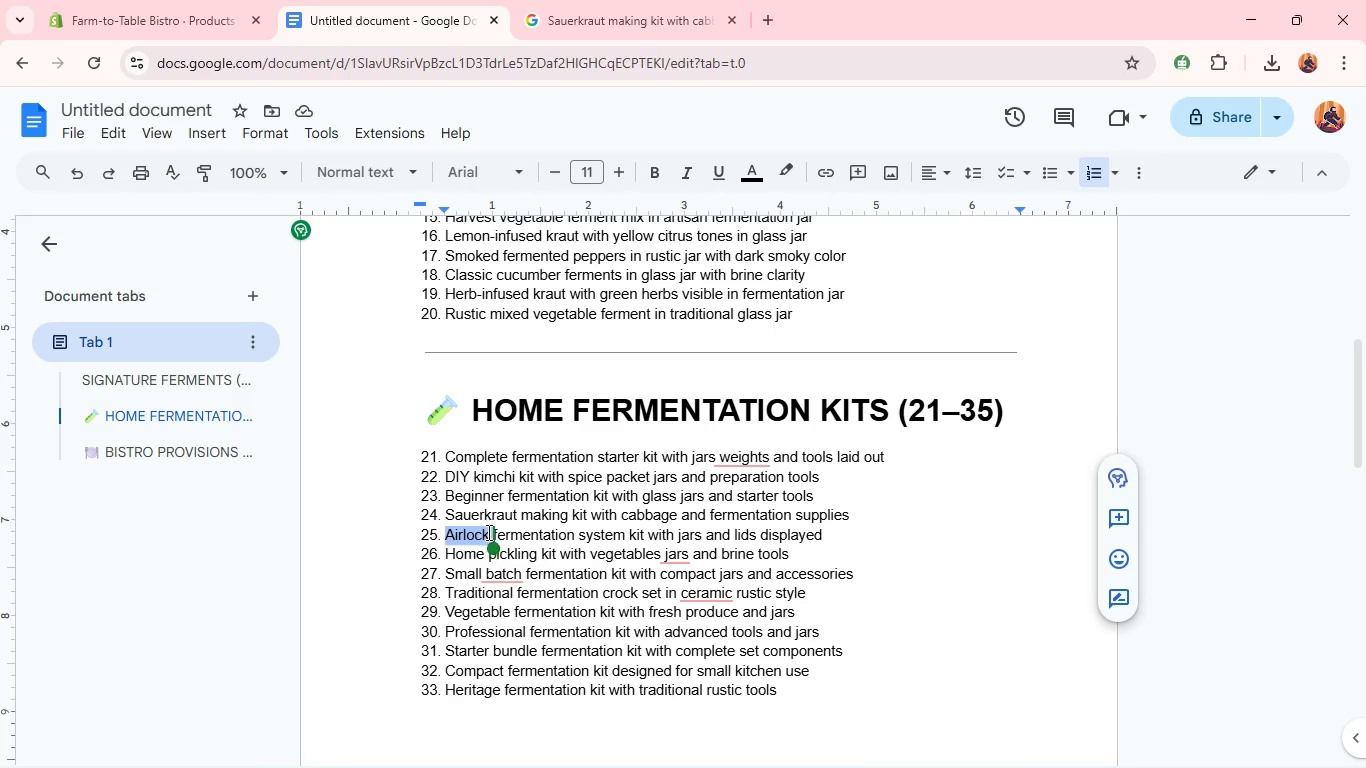 
hold_key(key=C, duration=0.33)
 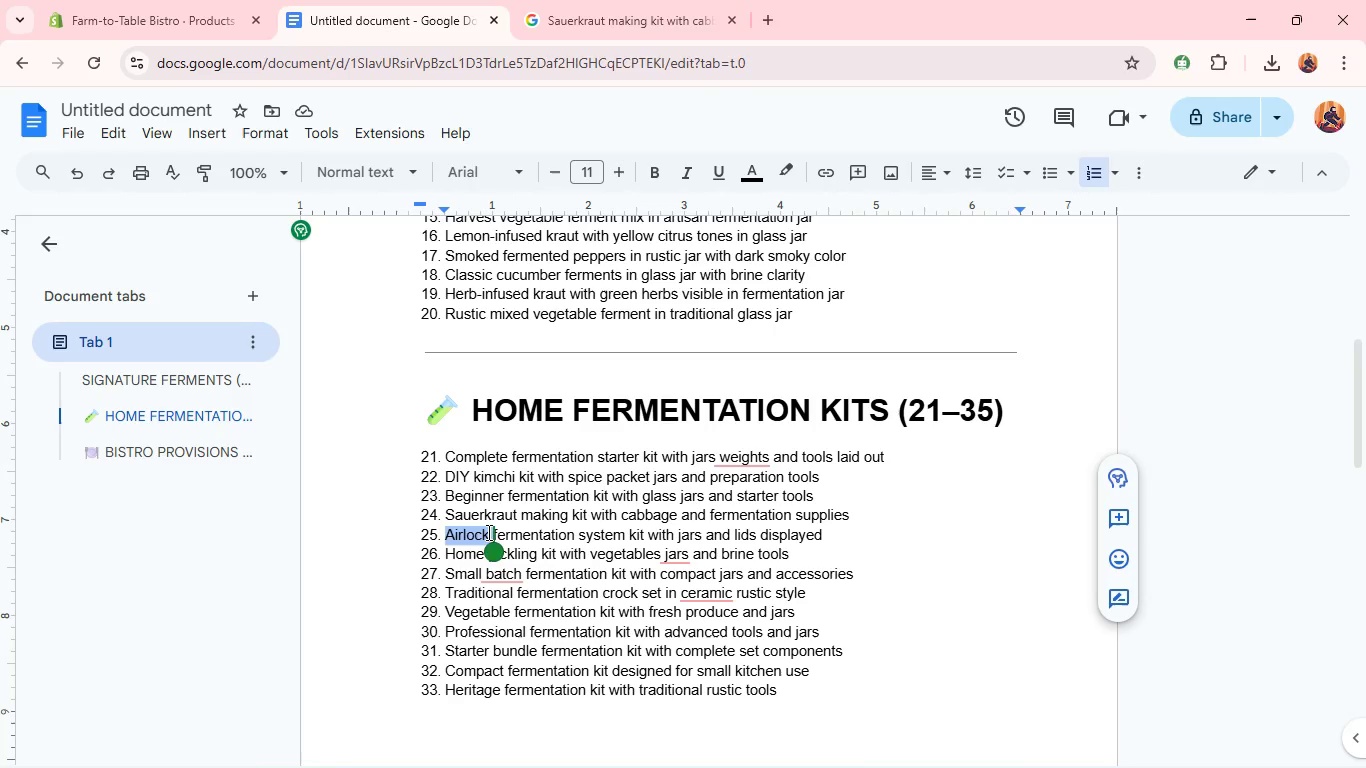 
double_click([487, 532])
 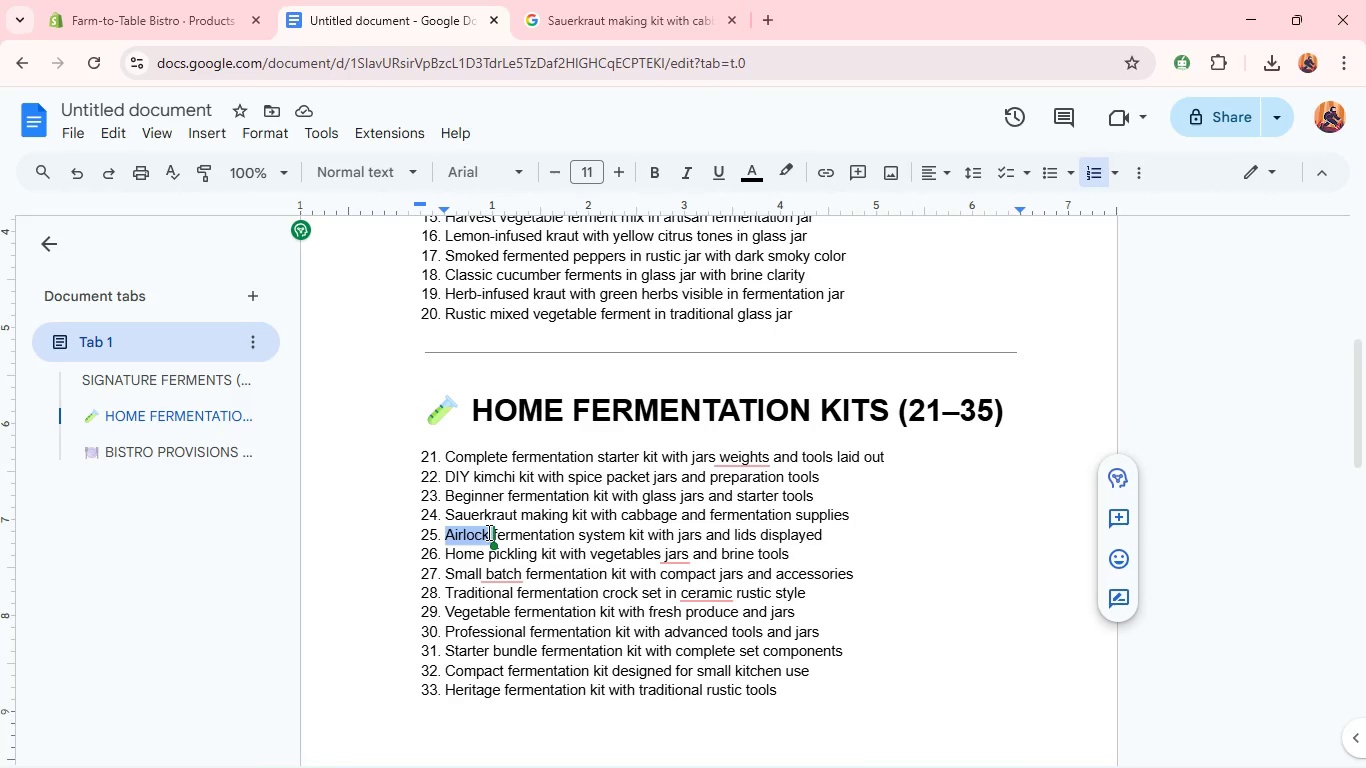 
triple_click([487, 532])
 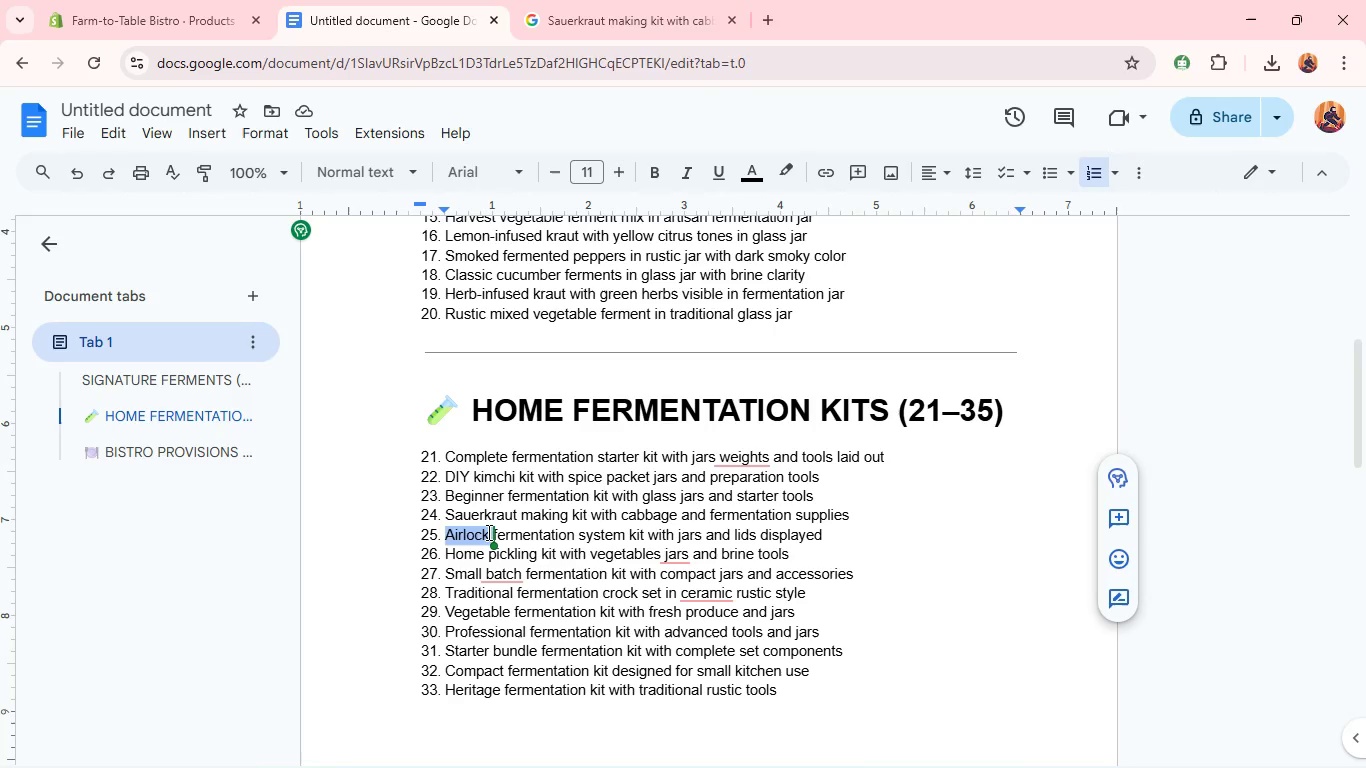 
triple_click([487, 532])
 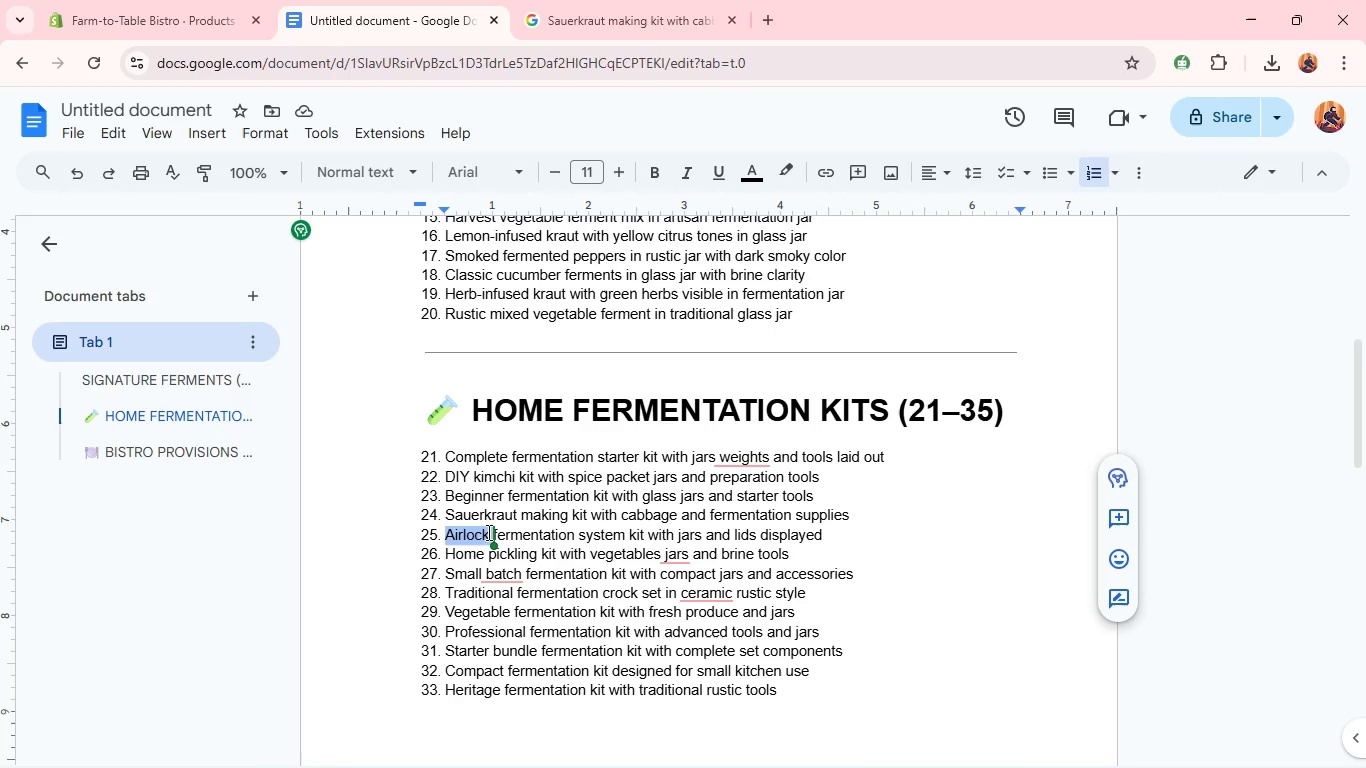 
double_click([487, 532])
 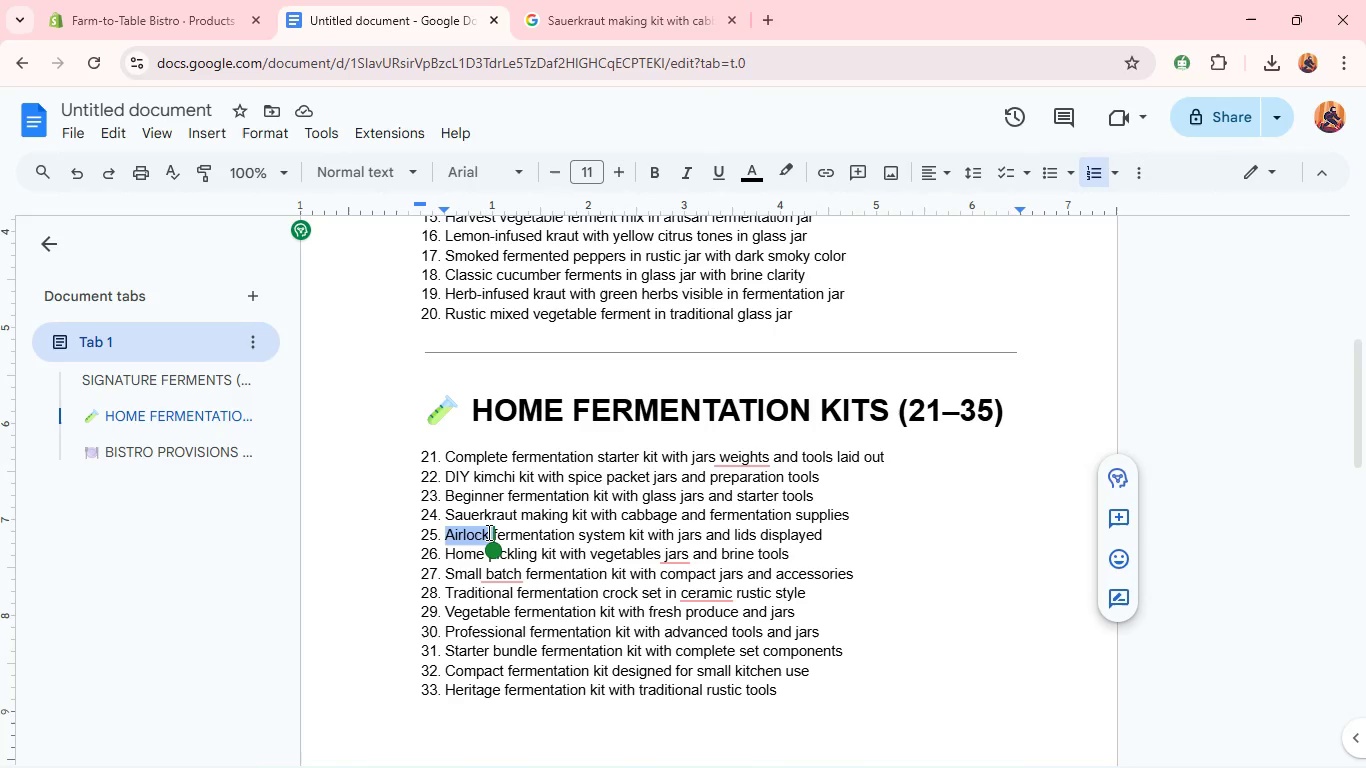 
double_click([487, 532])
 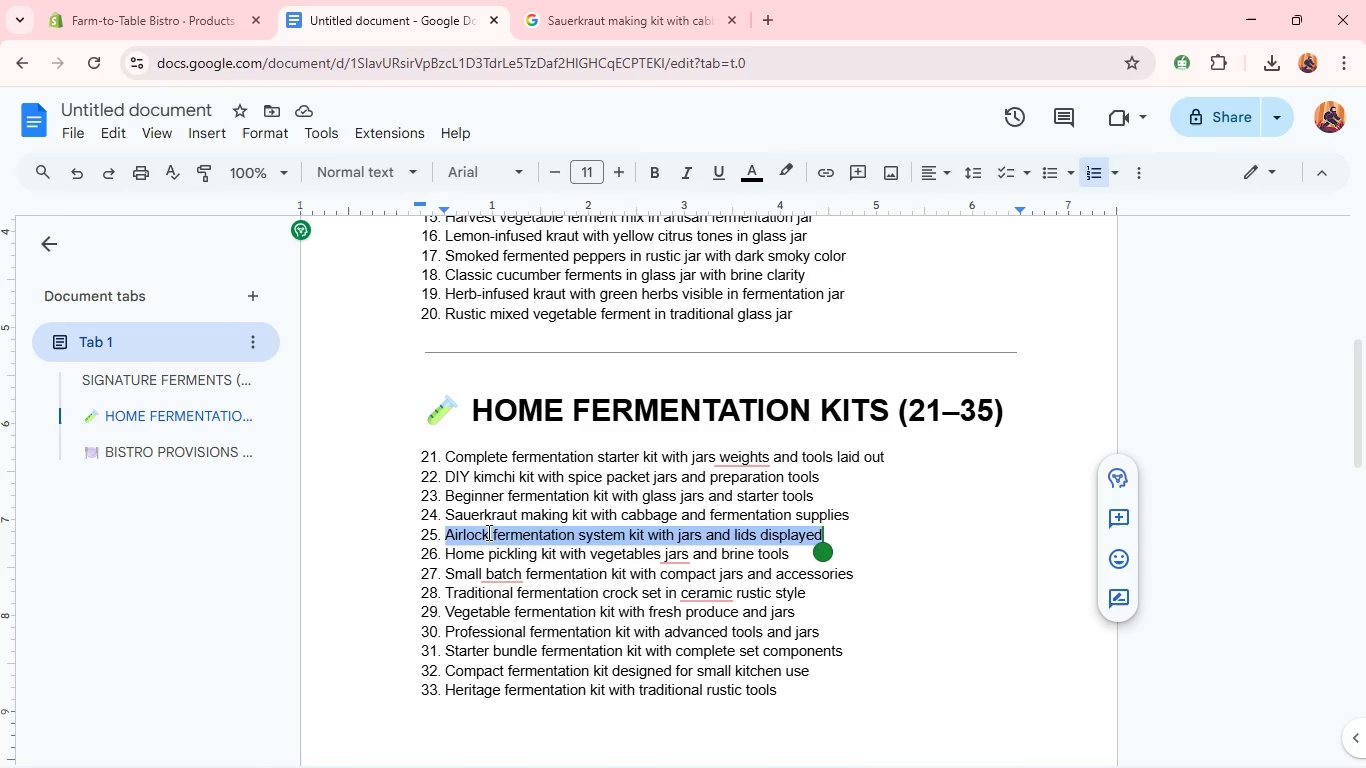 
triple_click([487, 532])
 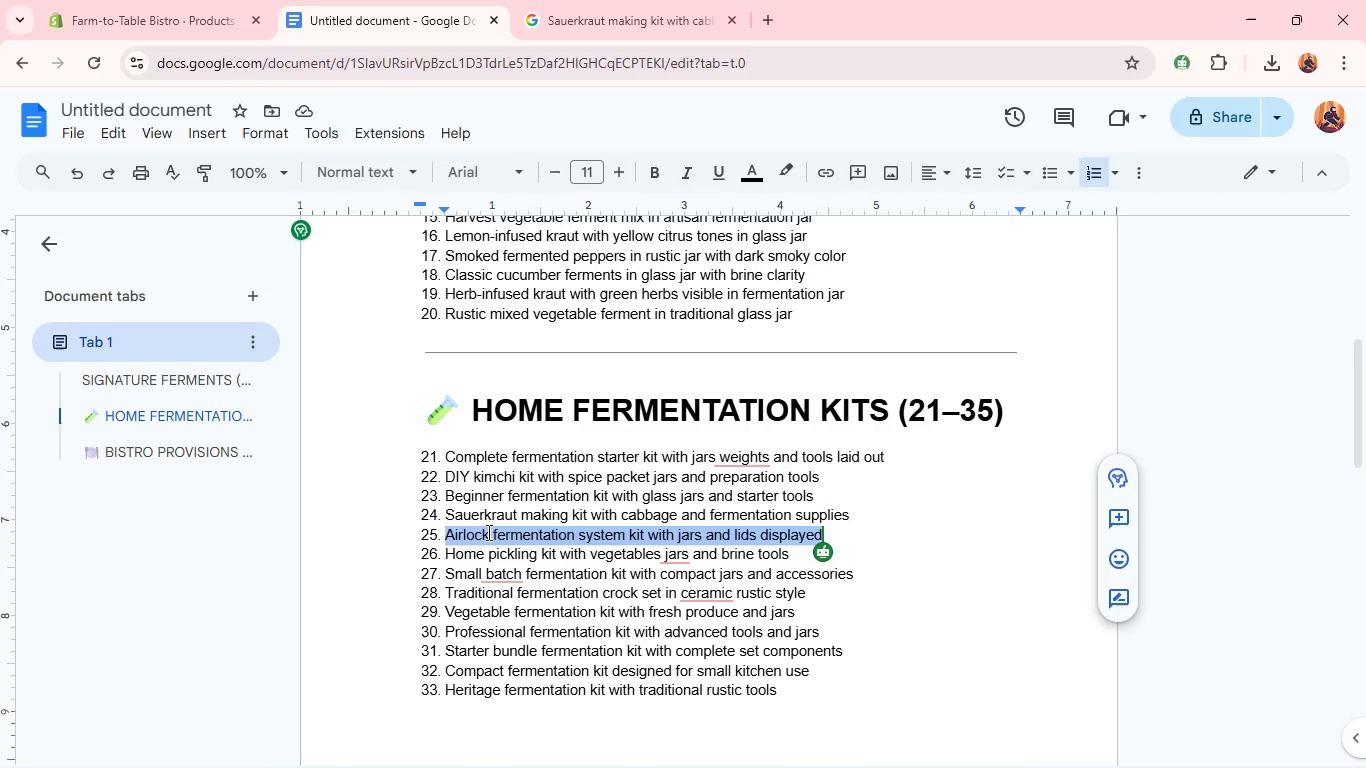 
key(Control+C)
 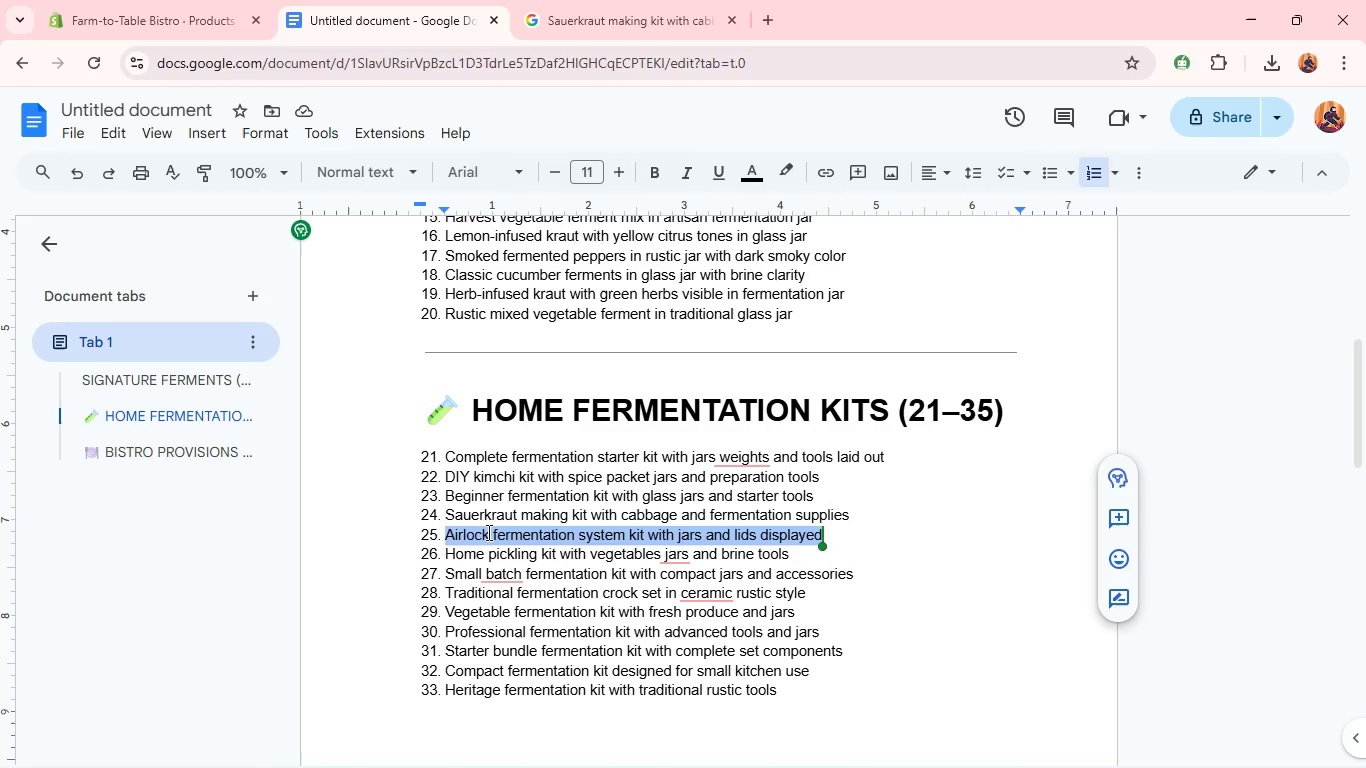 
key(Control+C)
 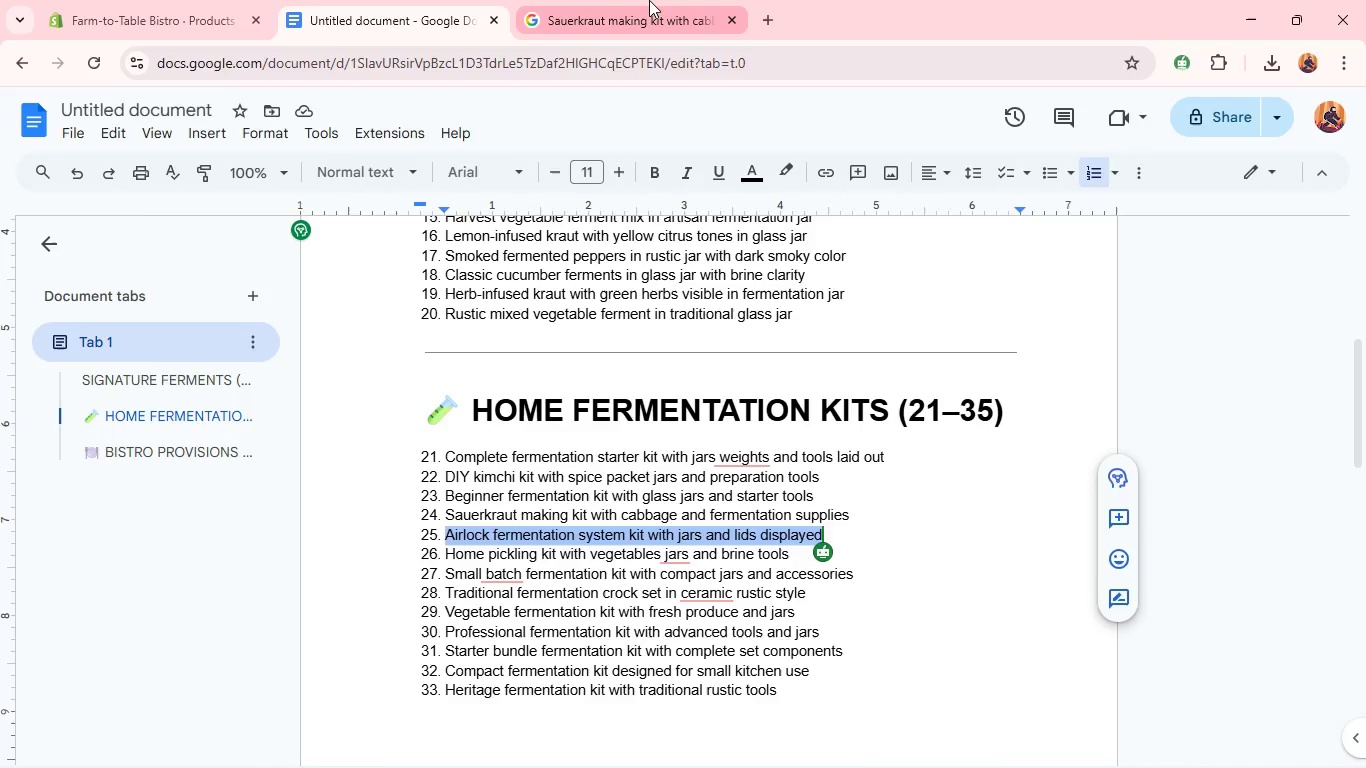 
left_click([649, 0])
 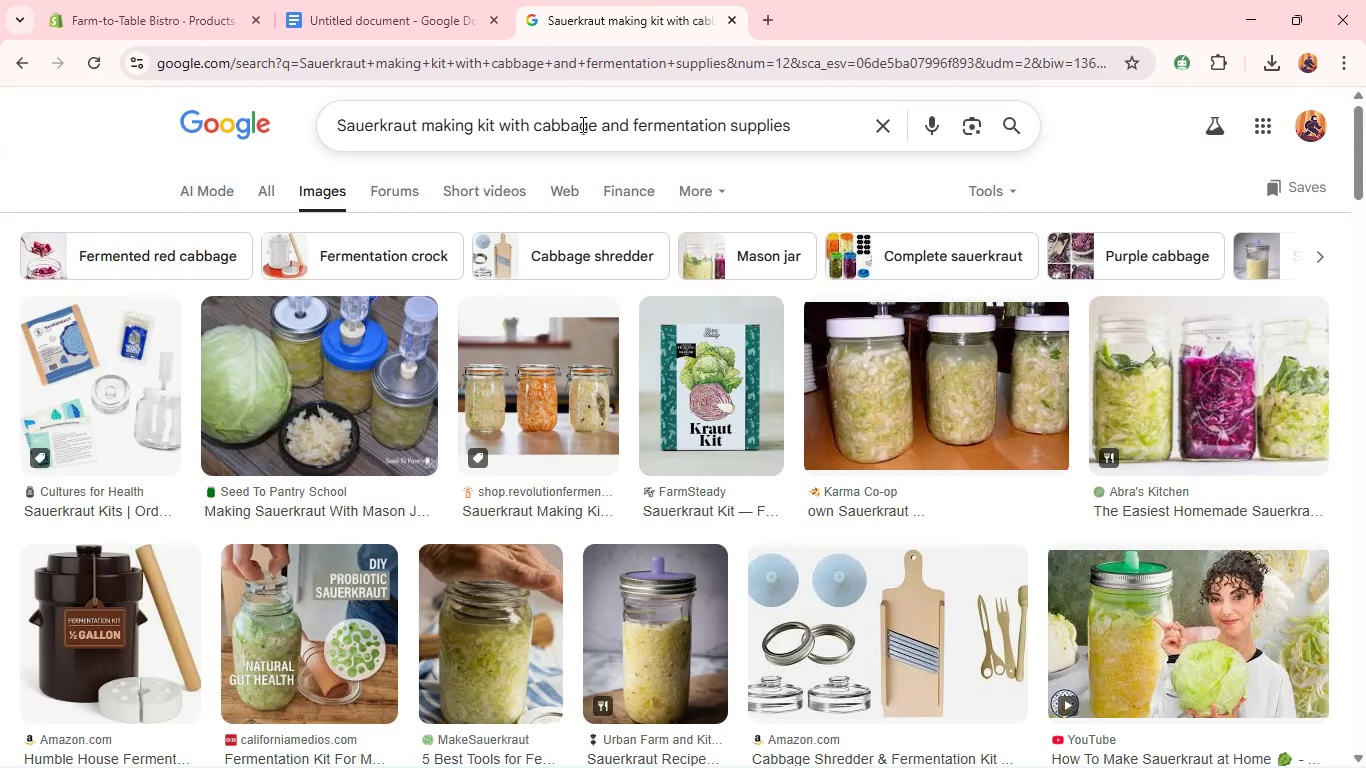 
left_click([581, 124])
 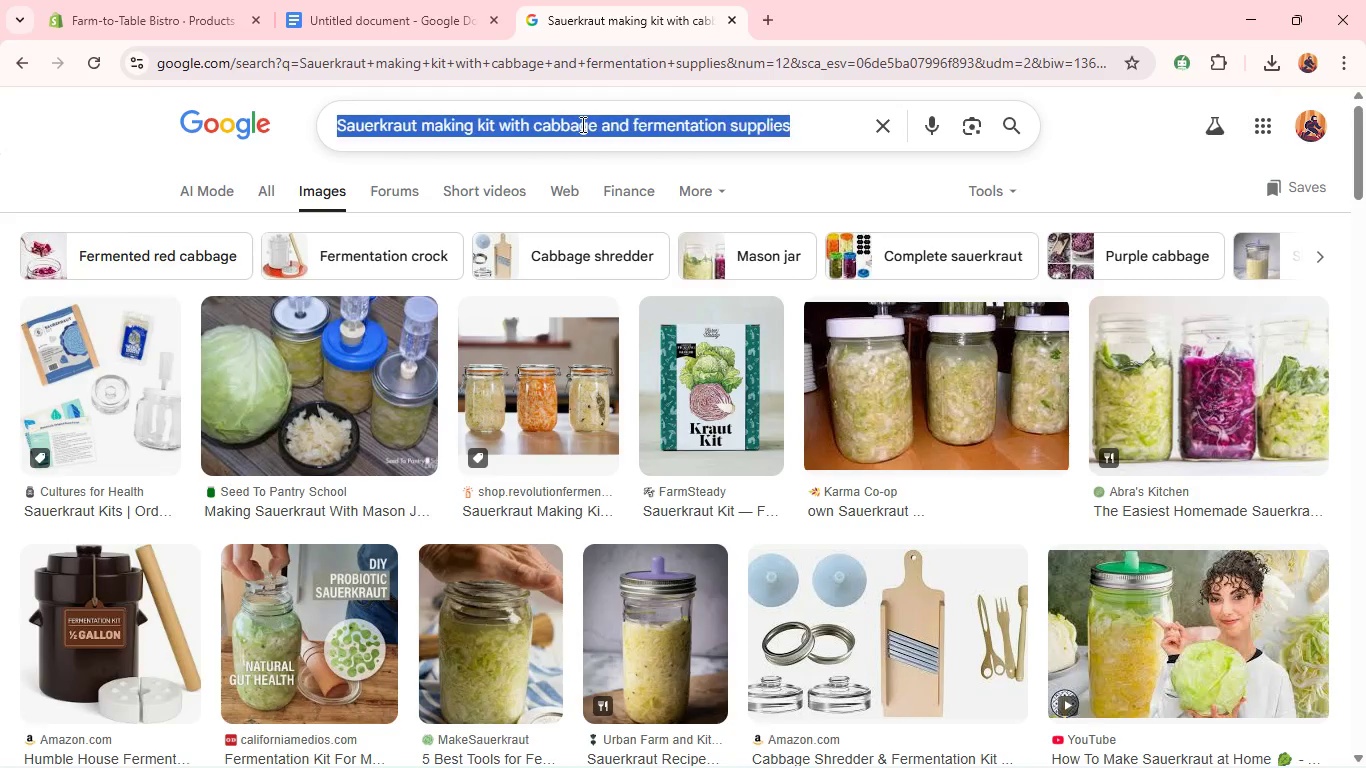 
key(Control+A)
 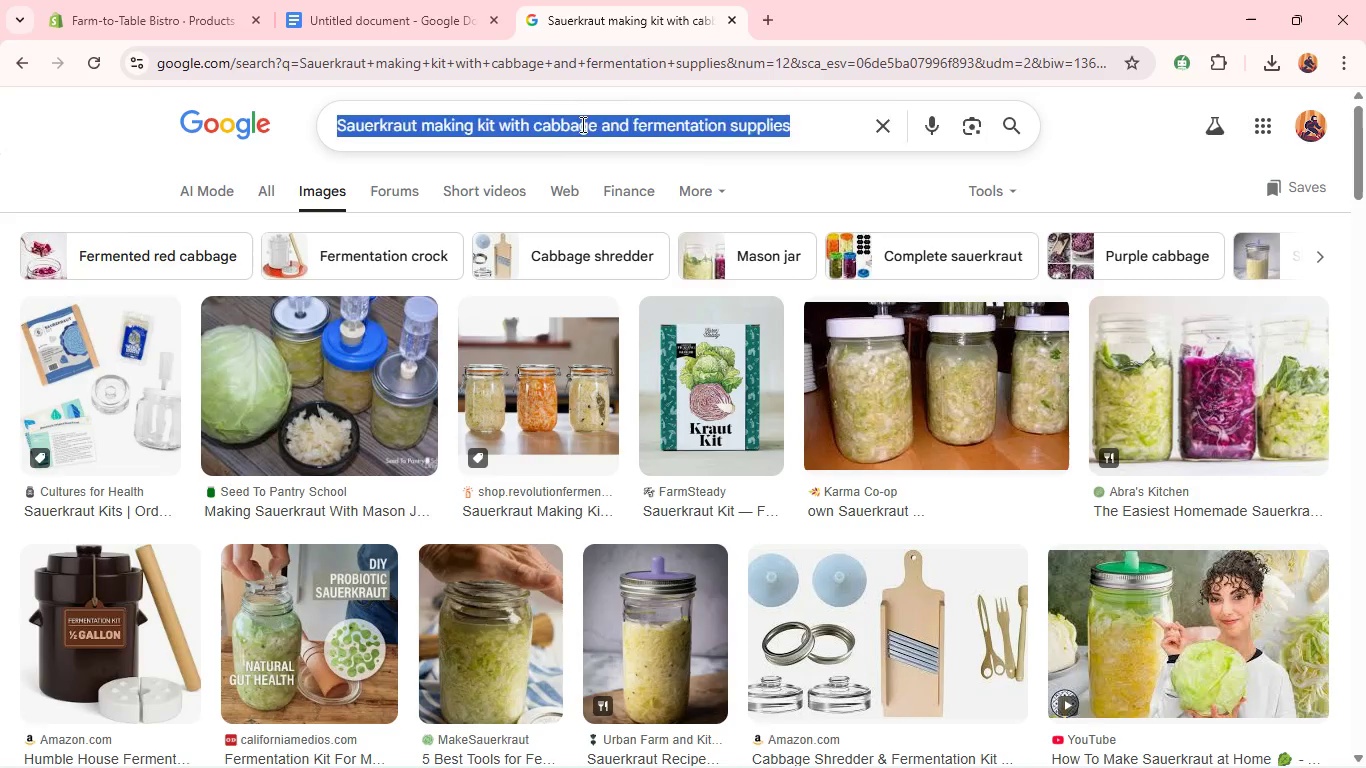 
key(Control+V)
 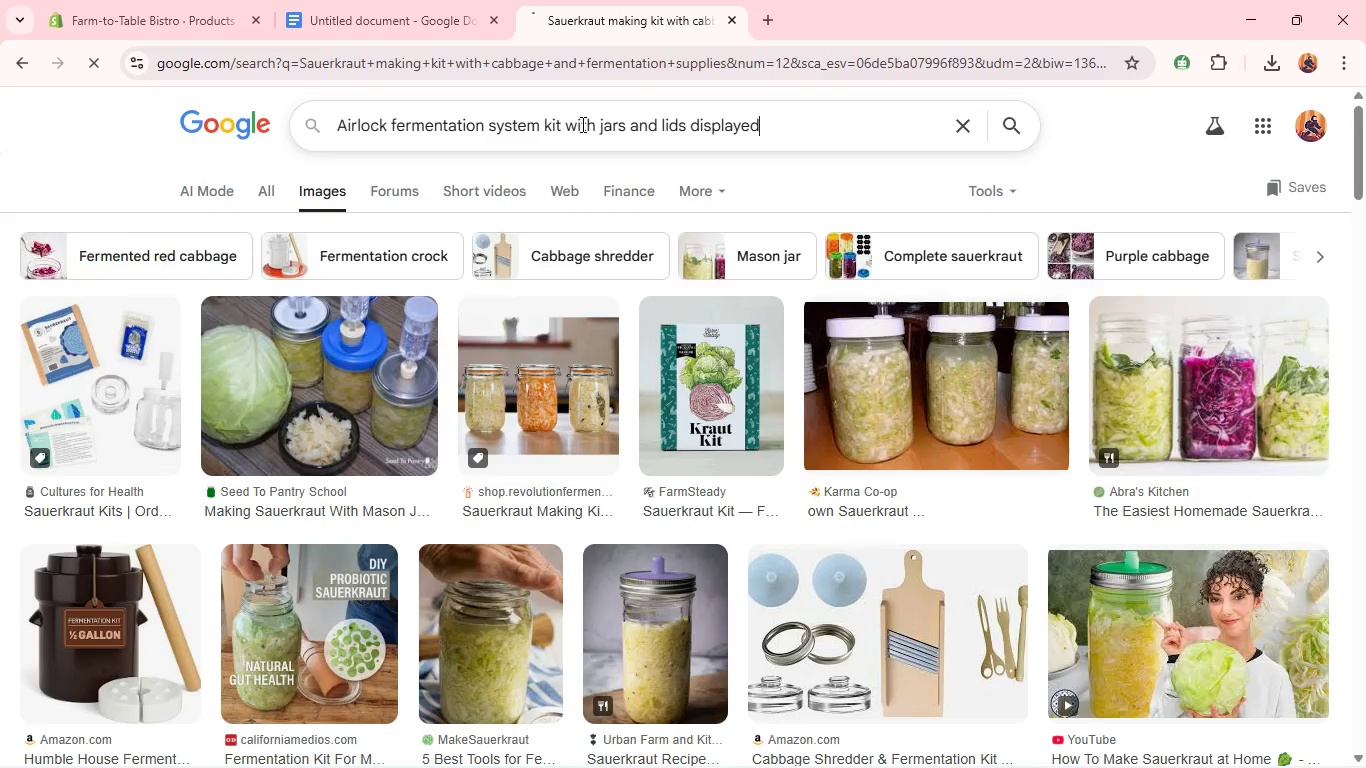 
key(Enter)
 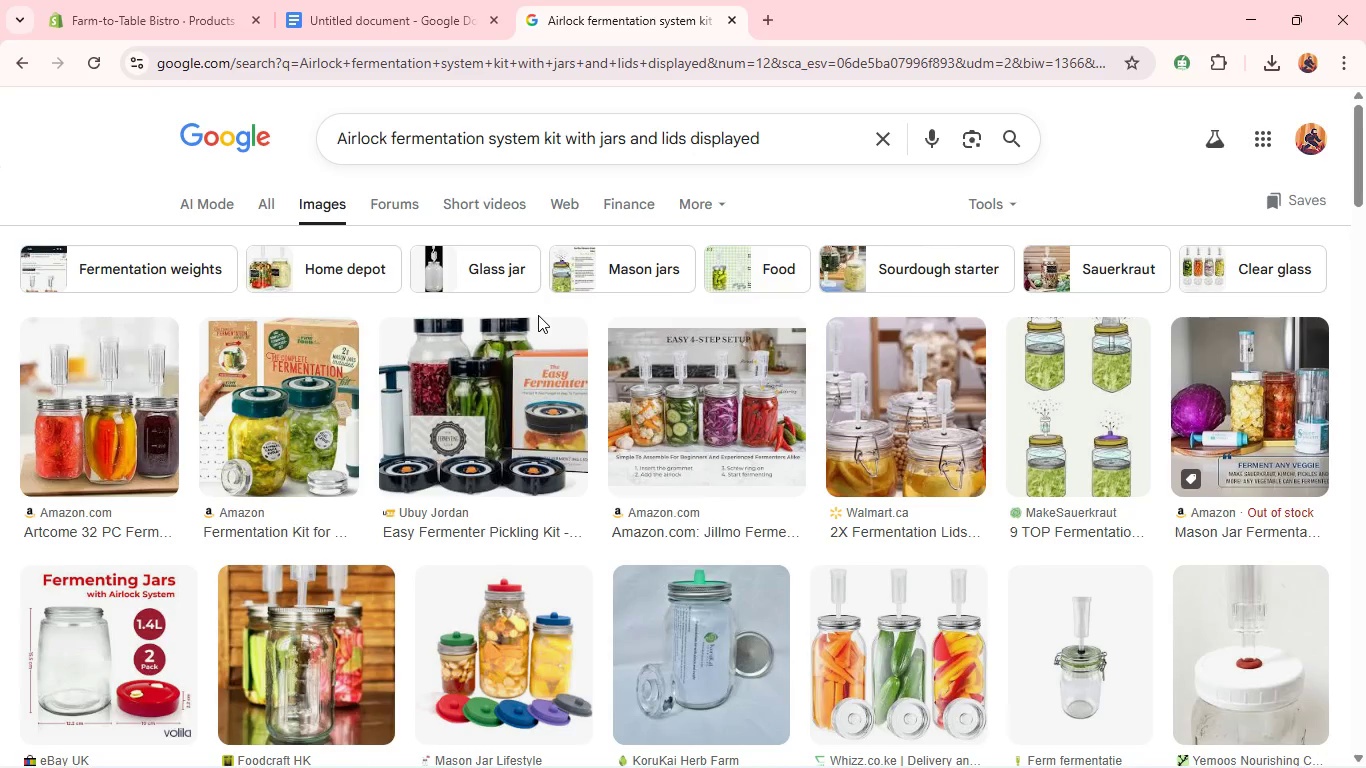 
wait(14.36)
 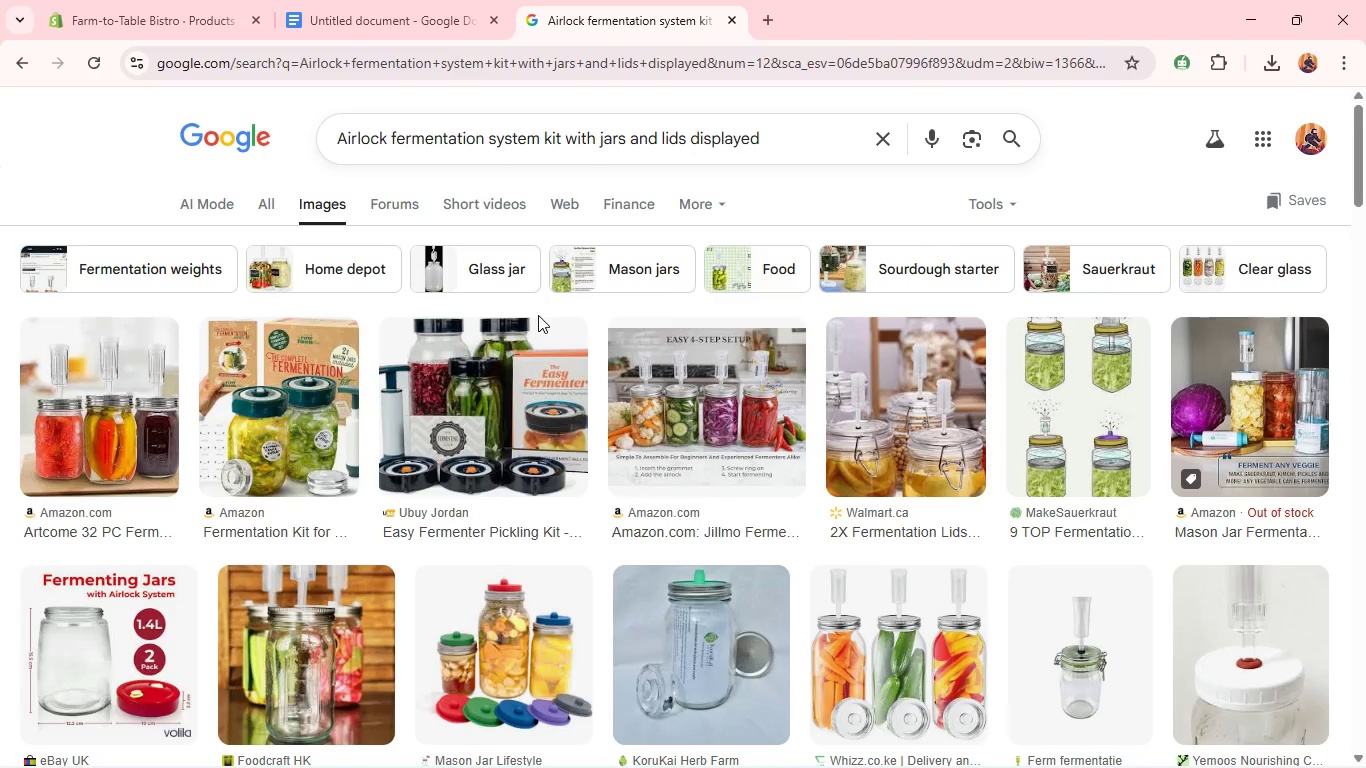 
right_click([503, 343])
 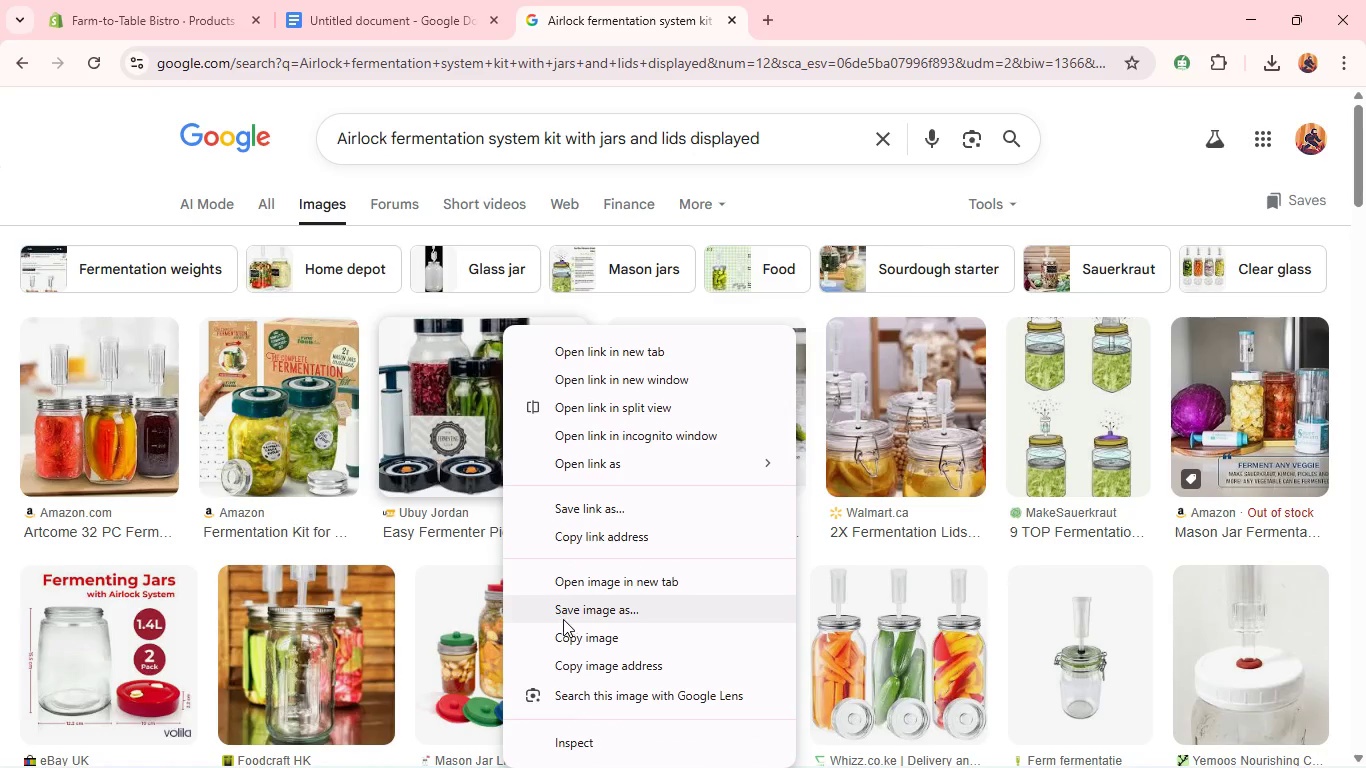 
left_click([562, 618])
 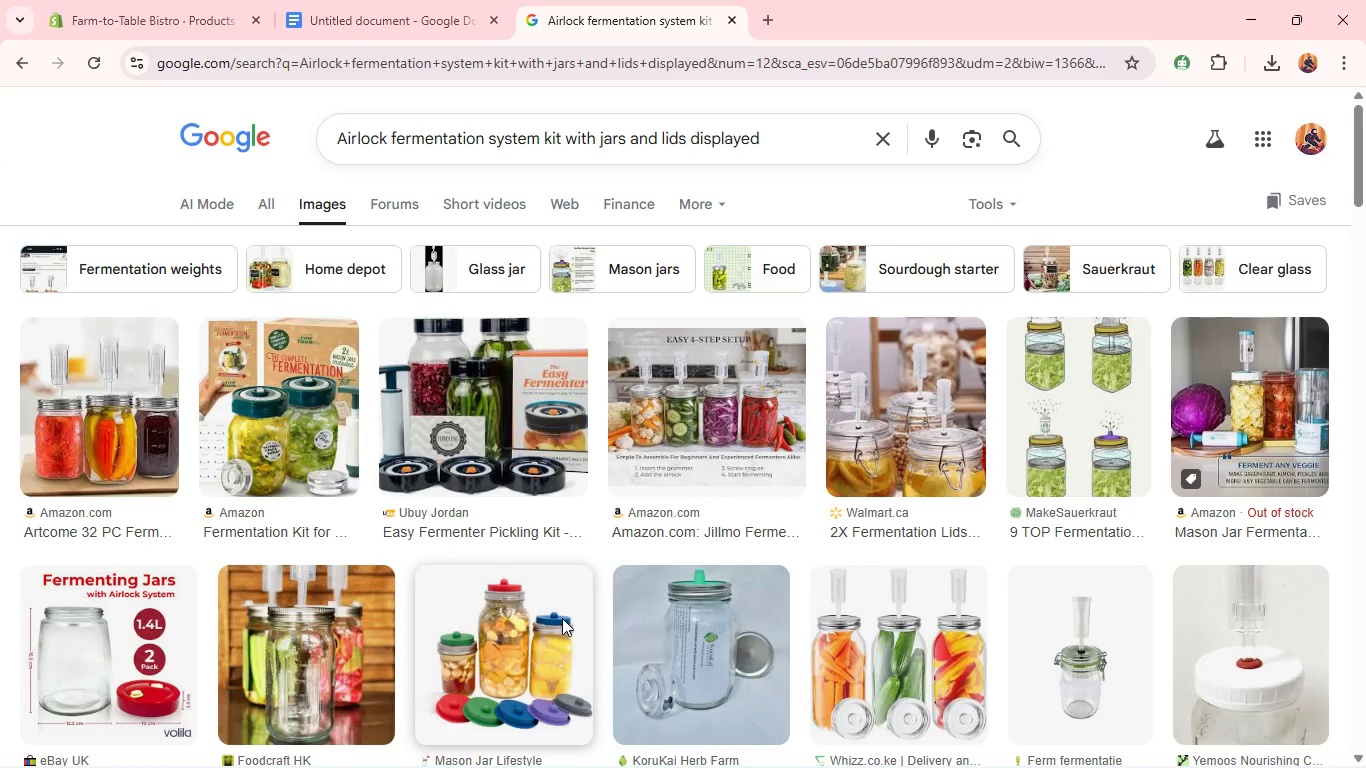 
key(Enter)
 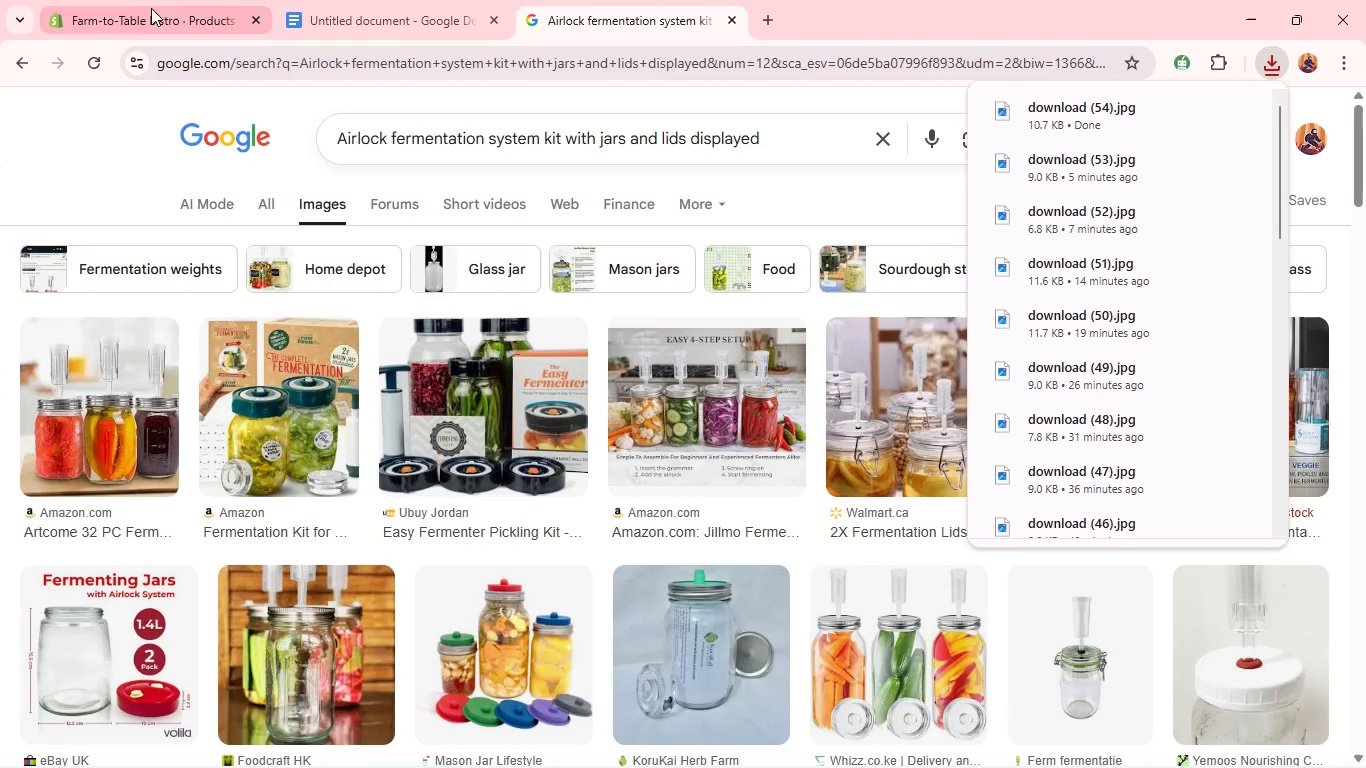 
left_click([154, 0])
 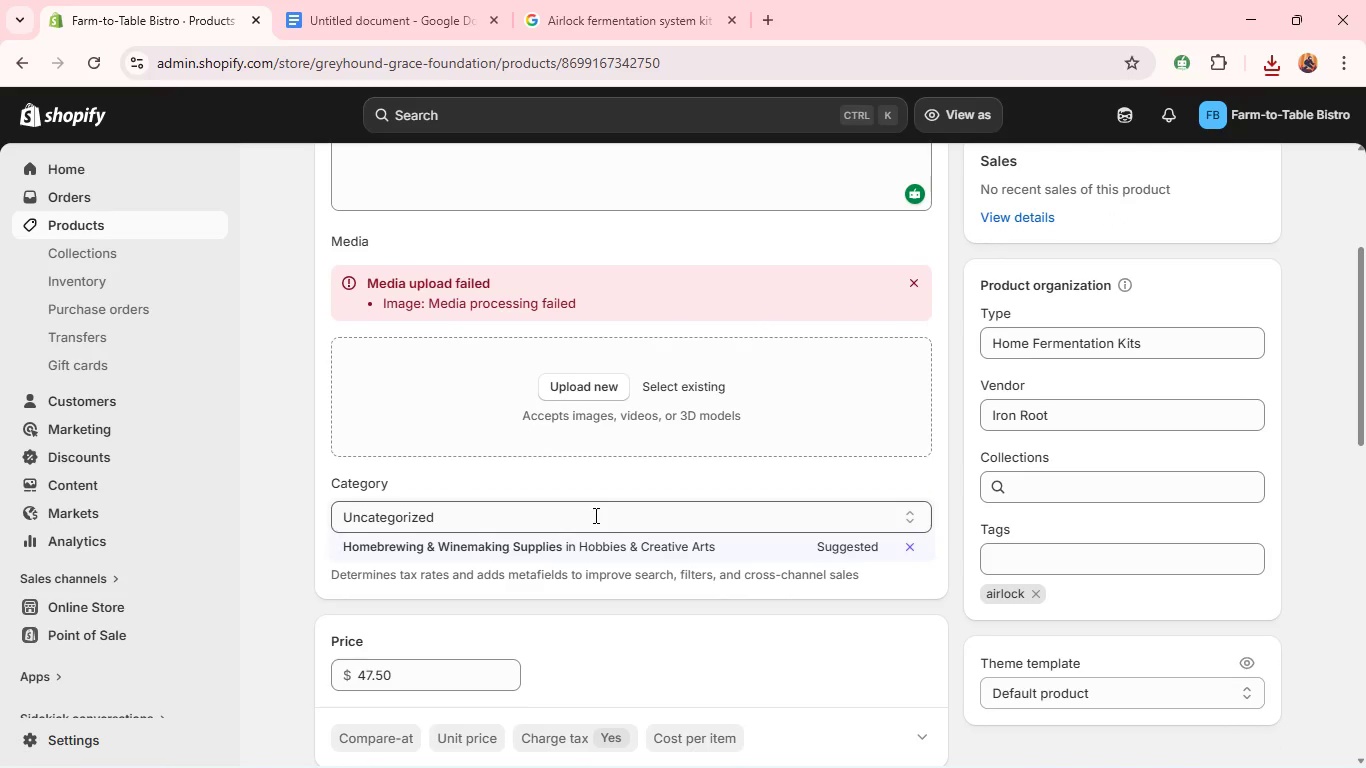 
left_click([571, 379])
 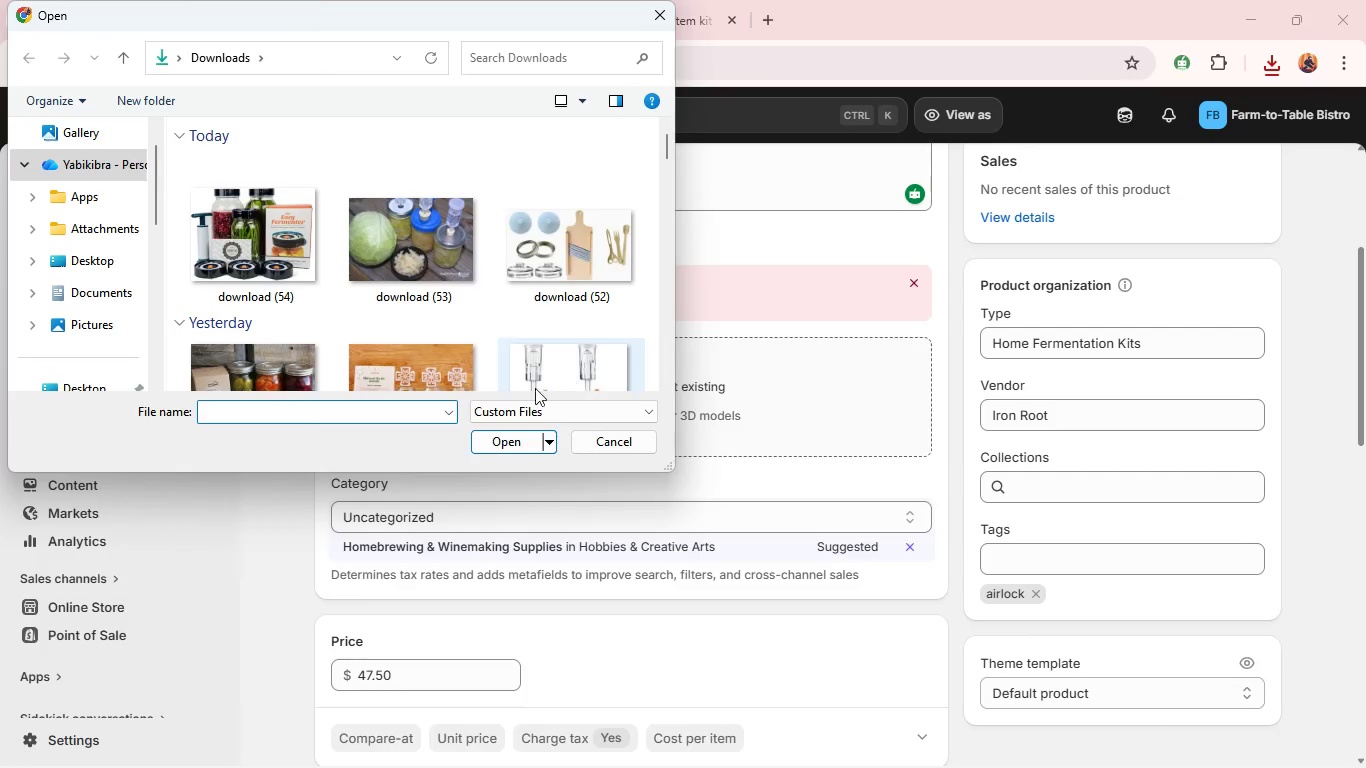 
wait(5.55)
 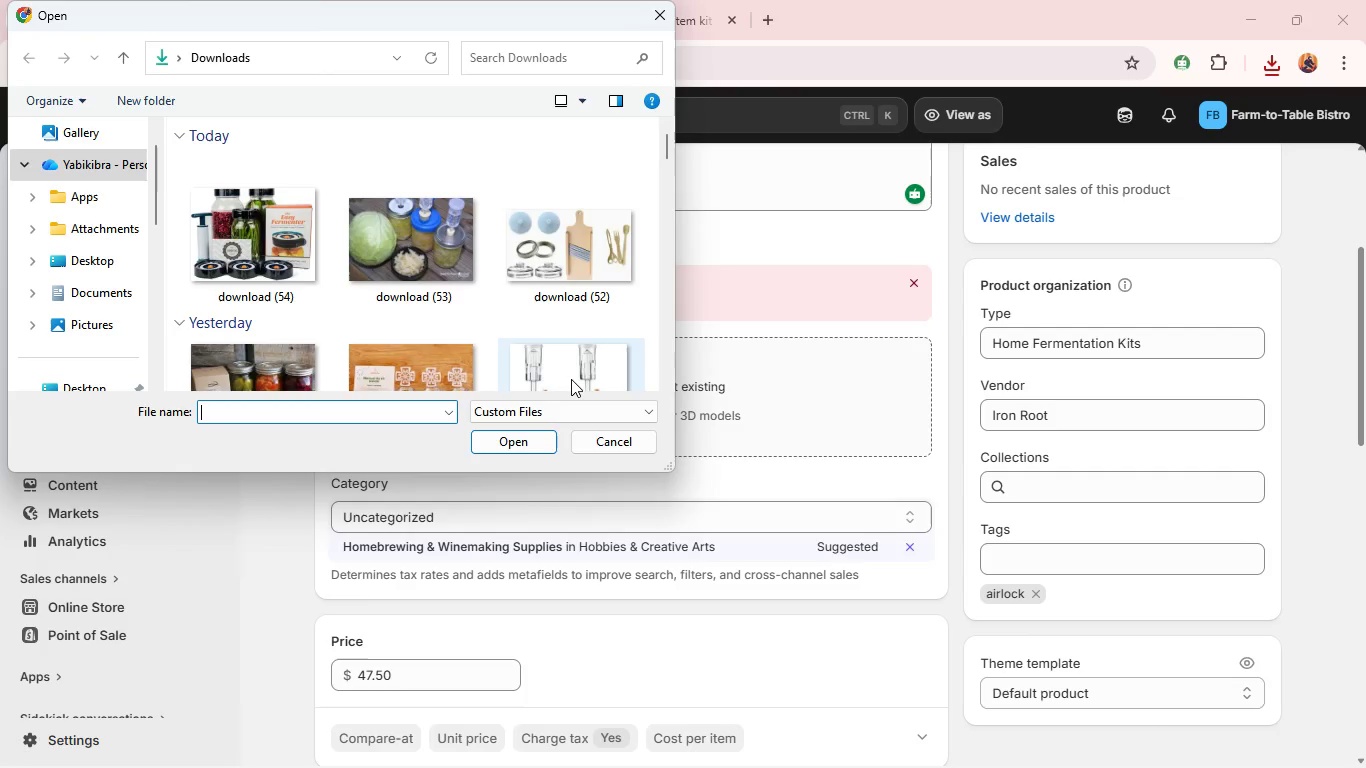 
left_click([223, 277])
 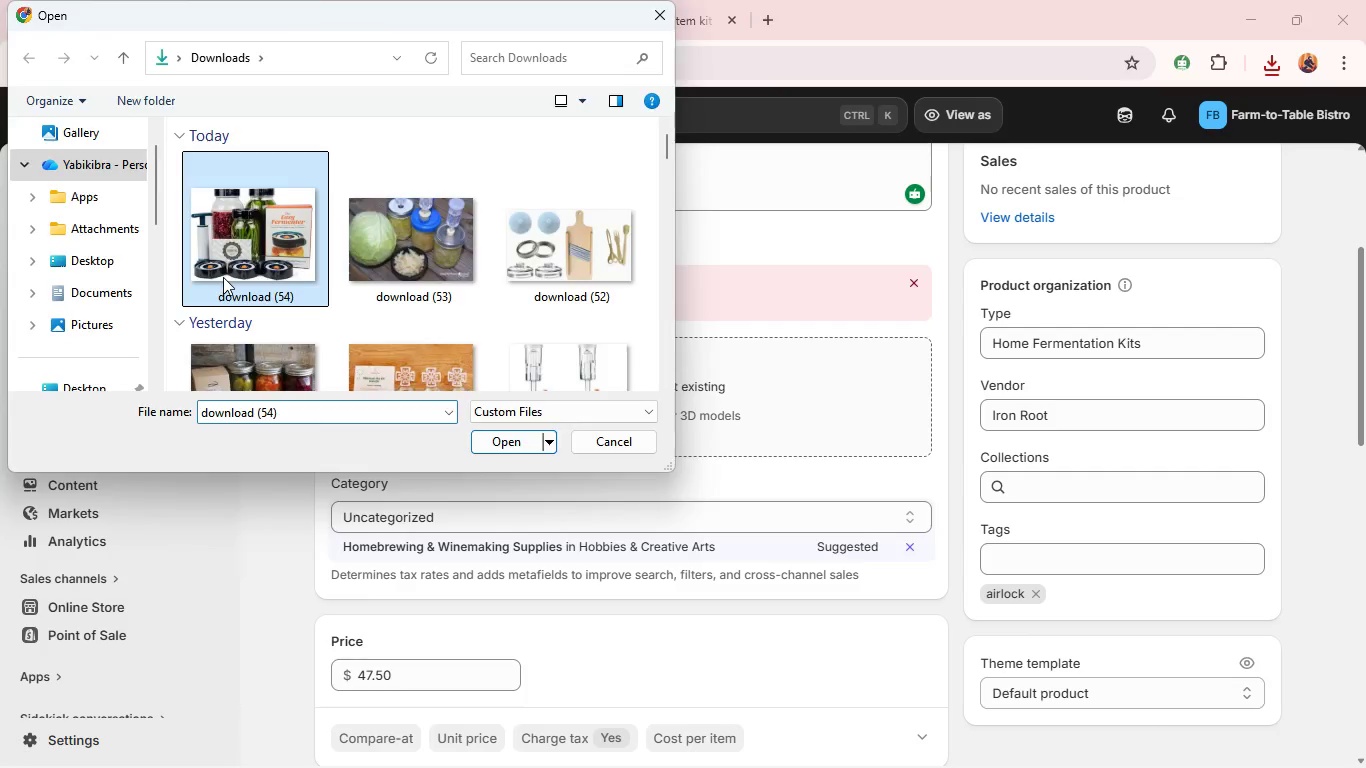 
key(Enter)
 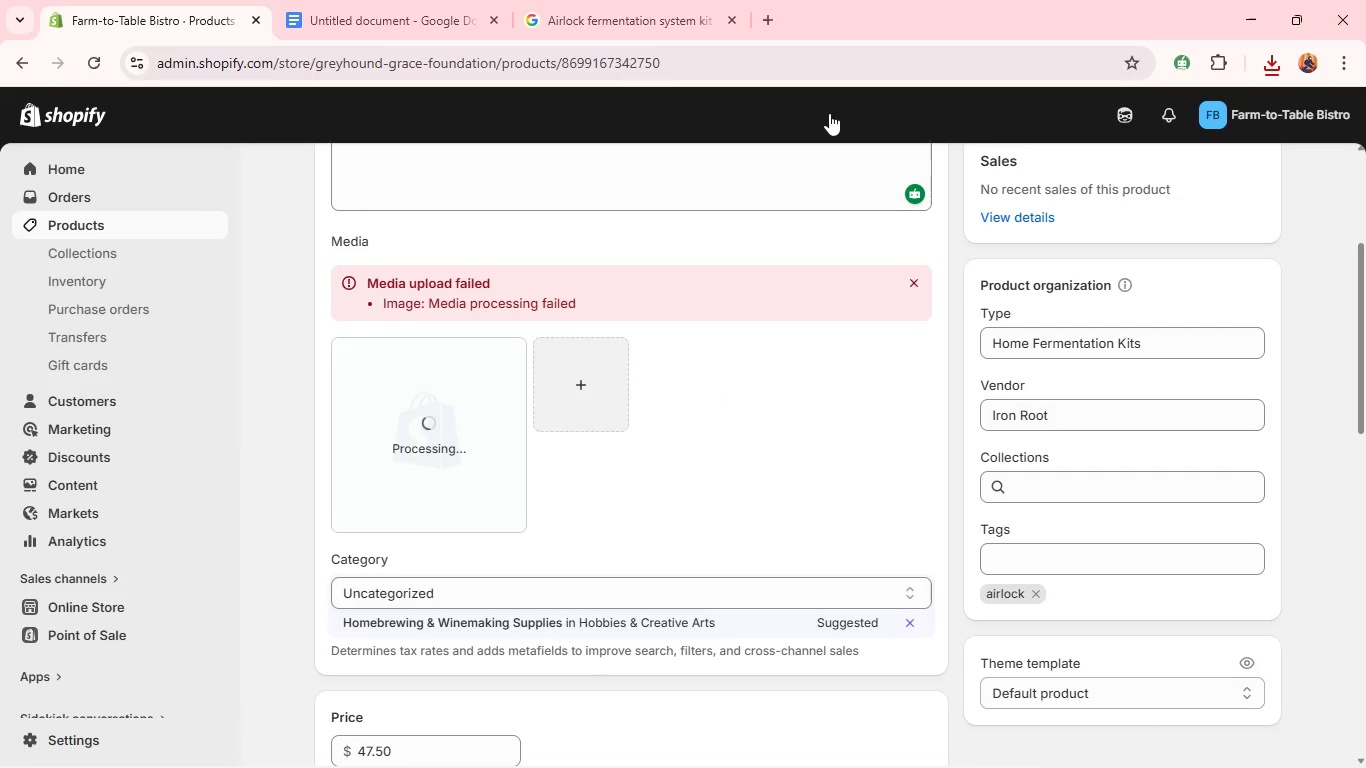 
left_click([979, 116])
 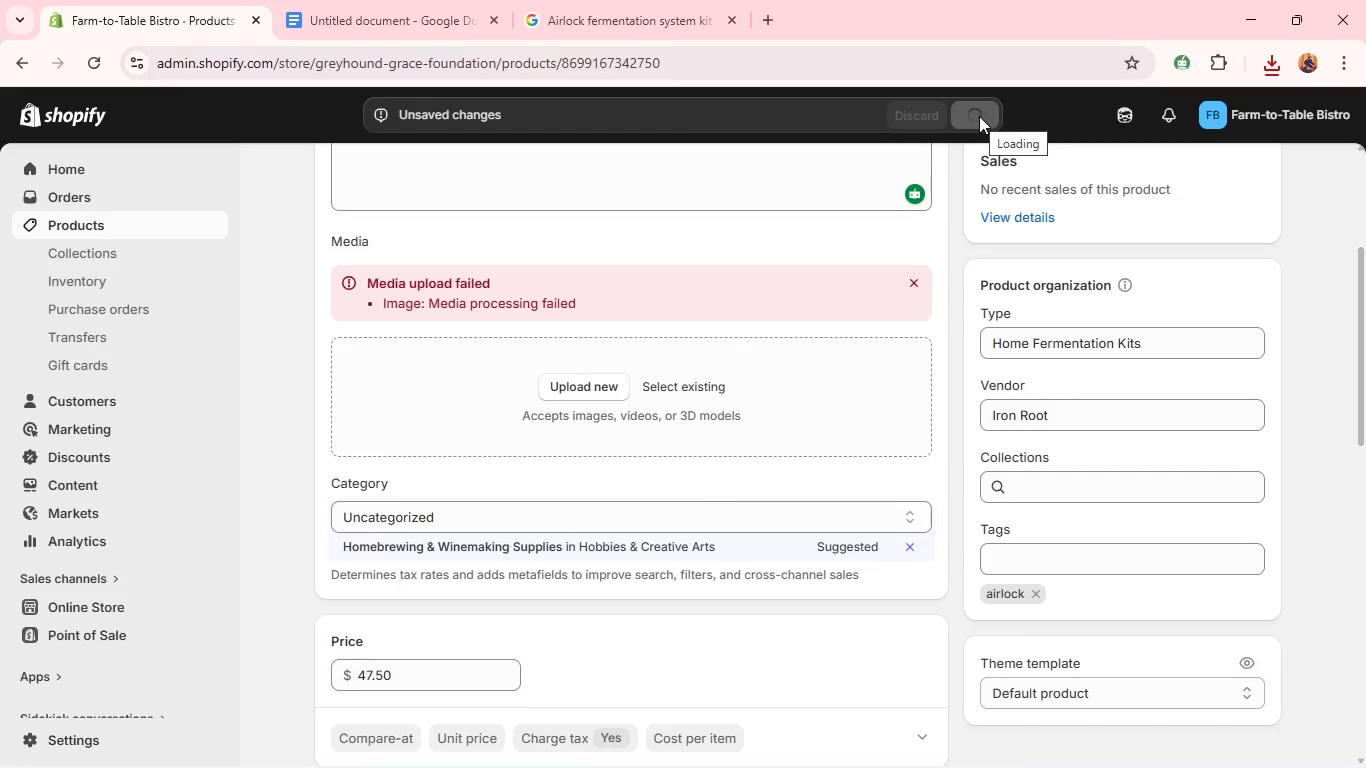 
wait(10.27)
 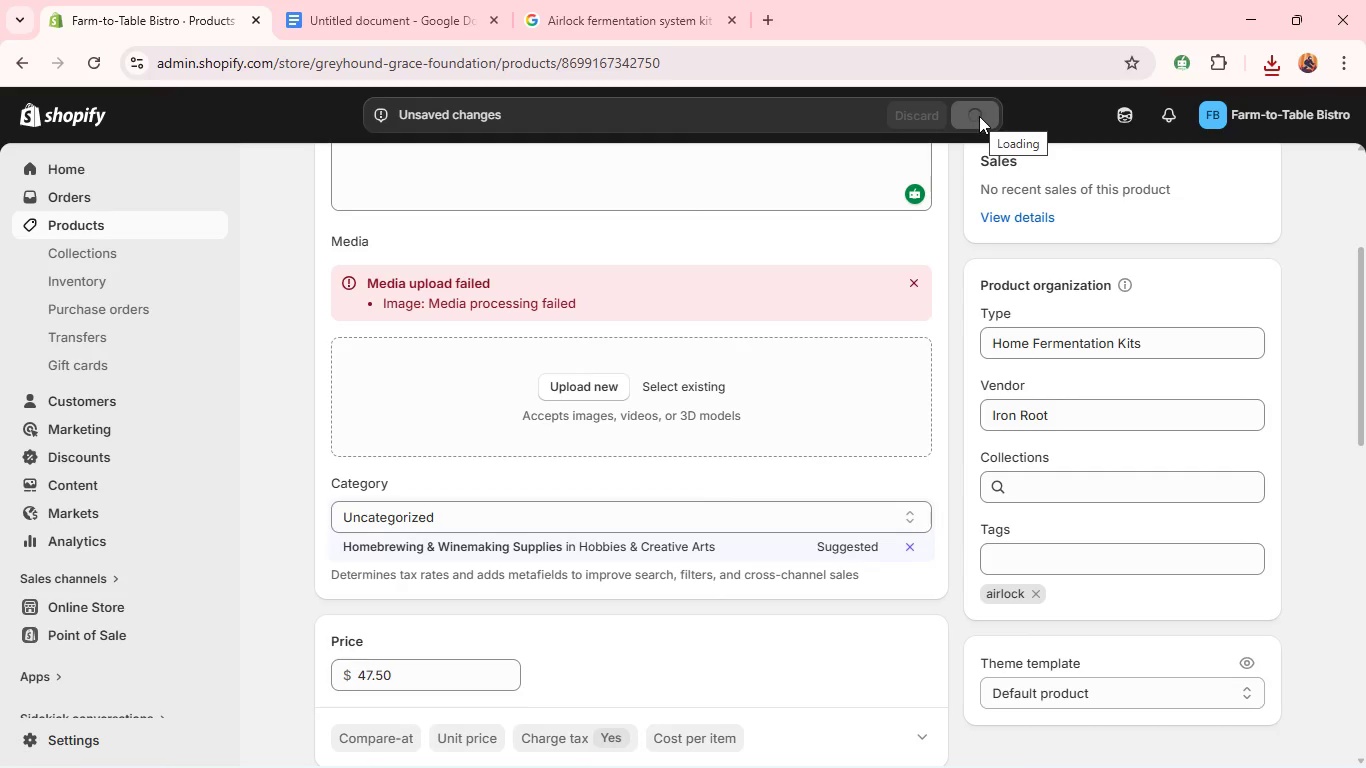 
left_click([585, 384])
 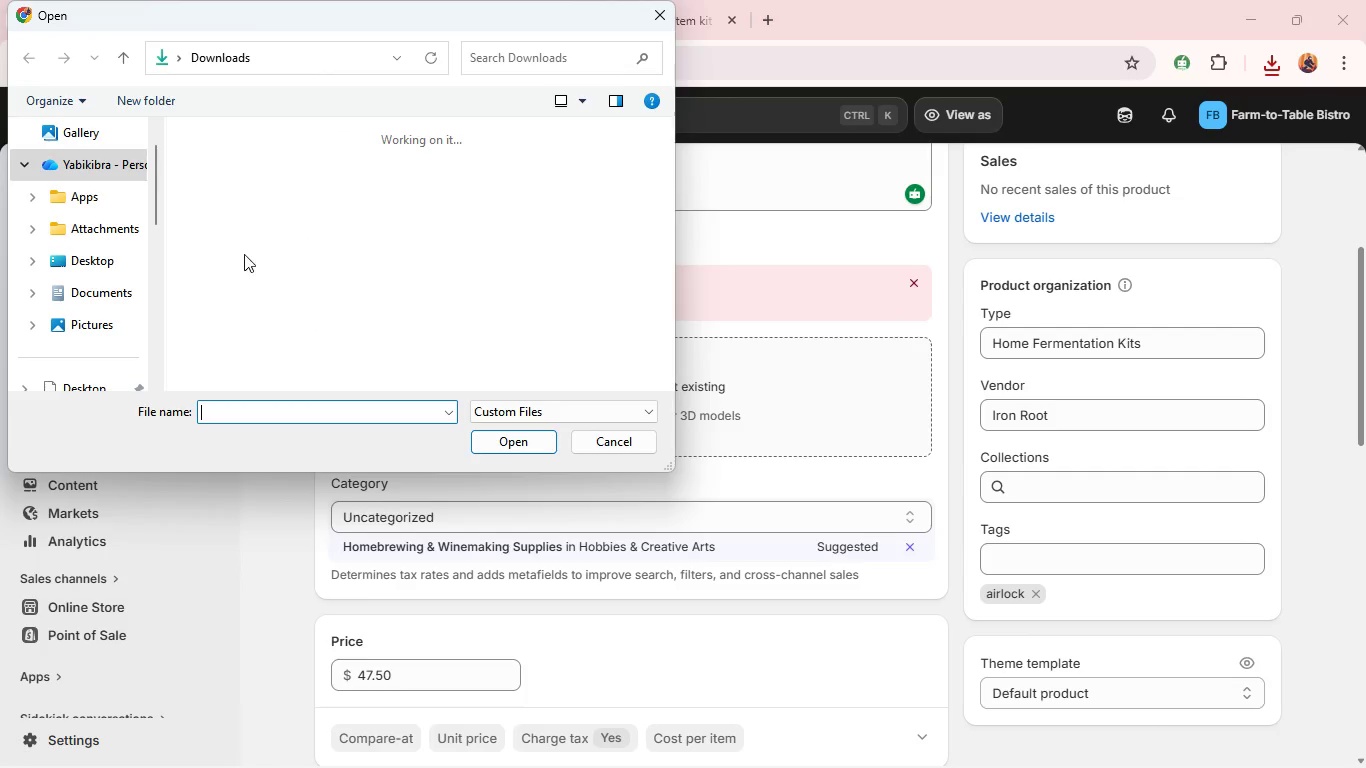 
left_click([237, 247])
 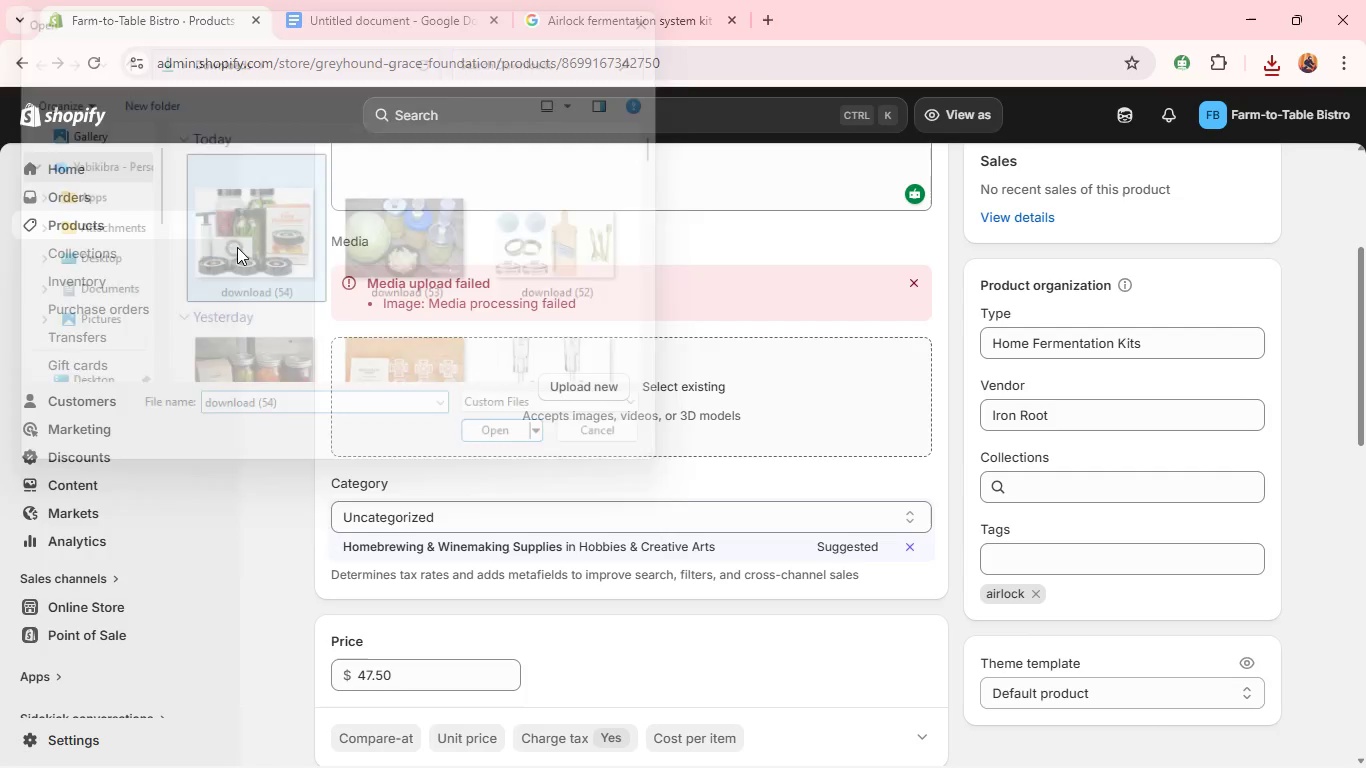 
key(Enter)
 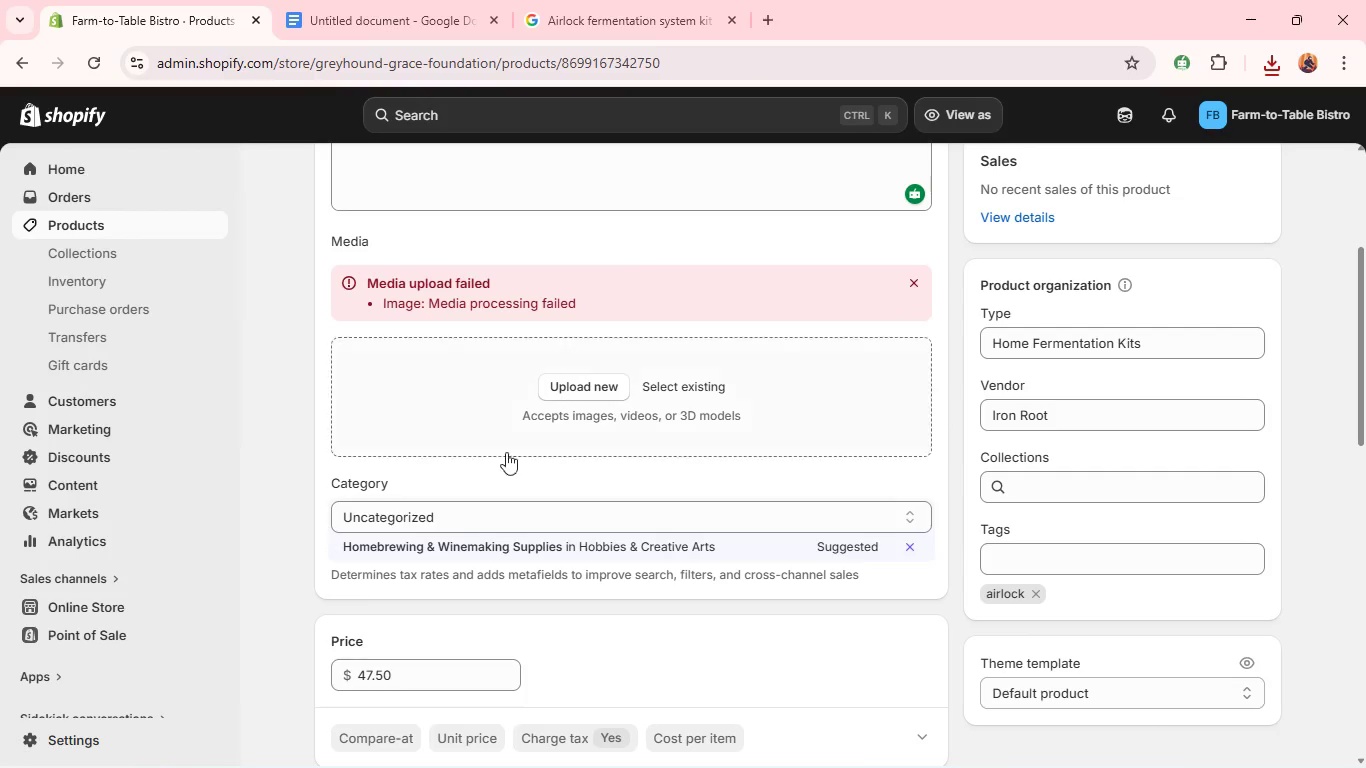 
wait(5.92)
 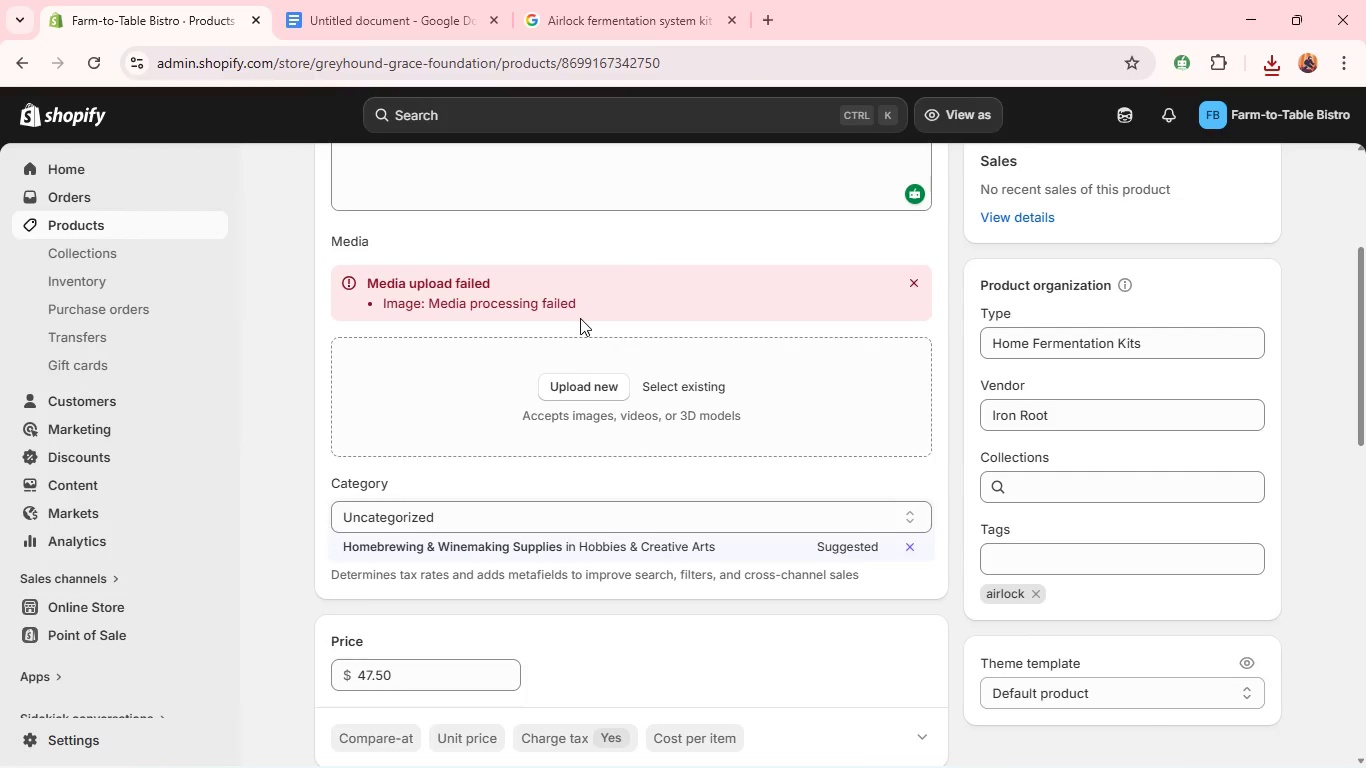 
left_click([443, 540])
 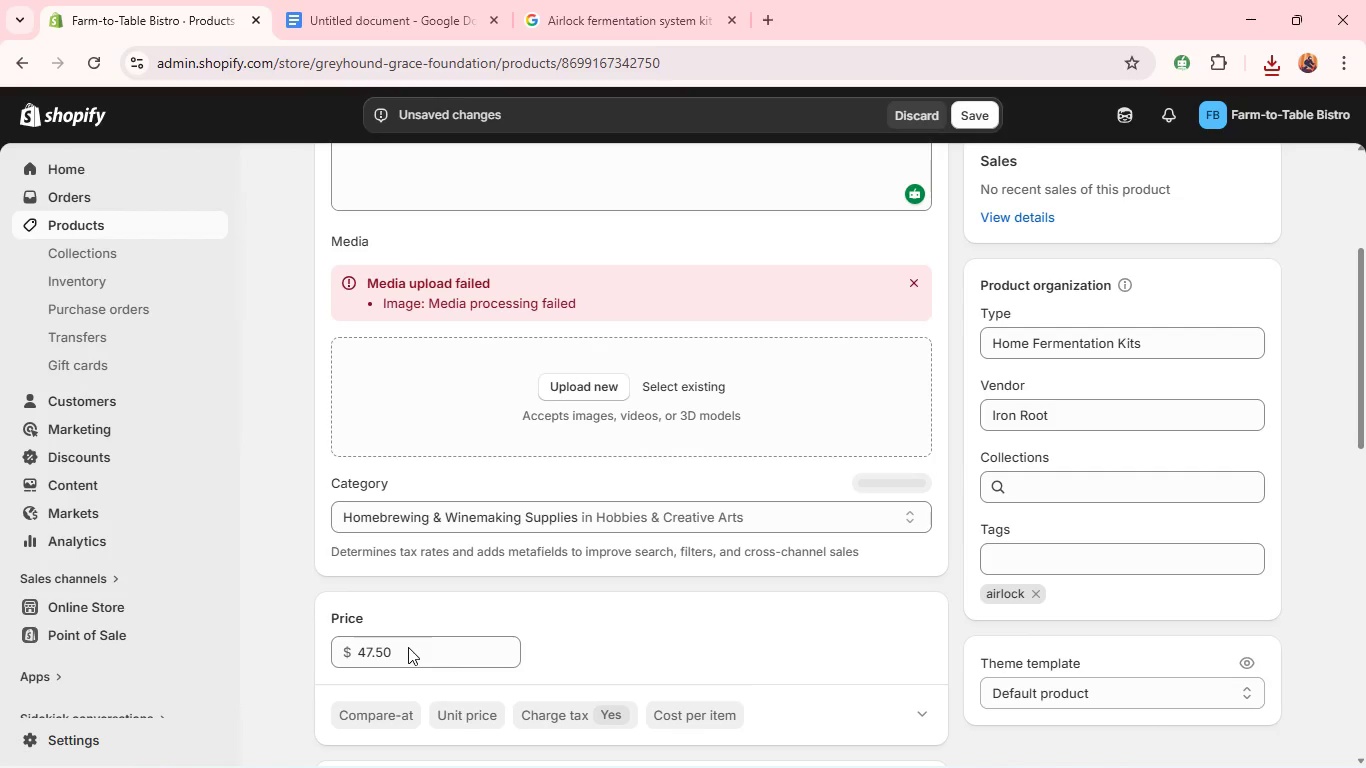 
double_click([408, 647])
 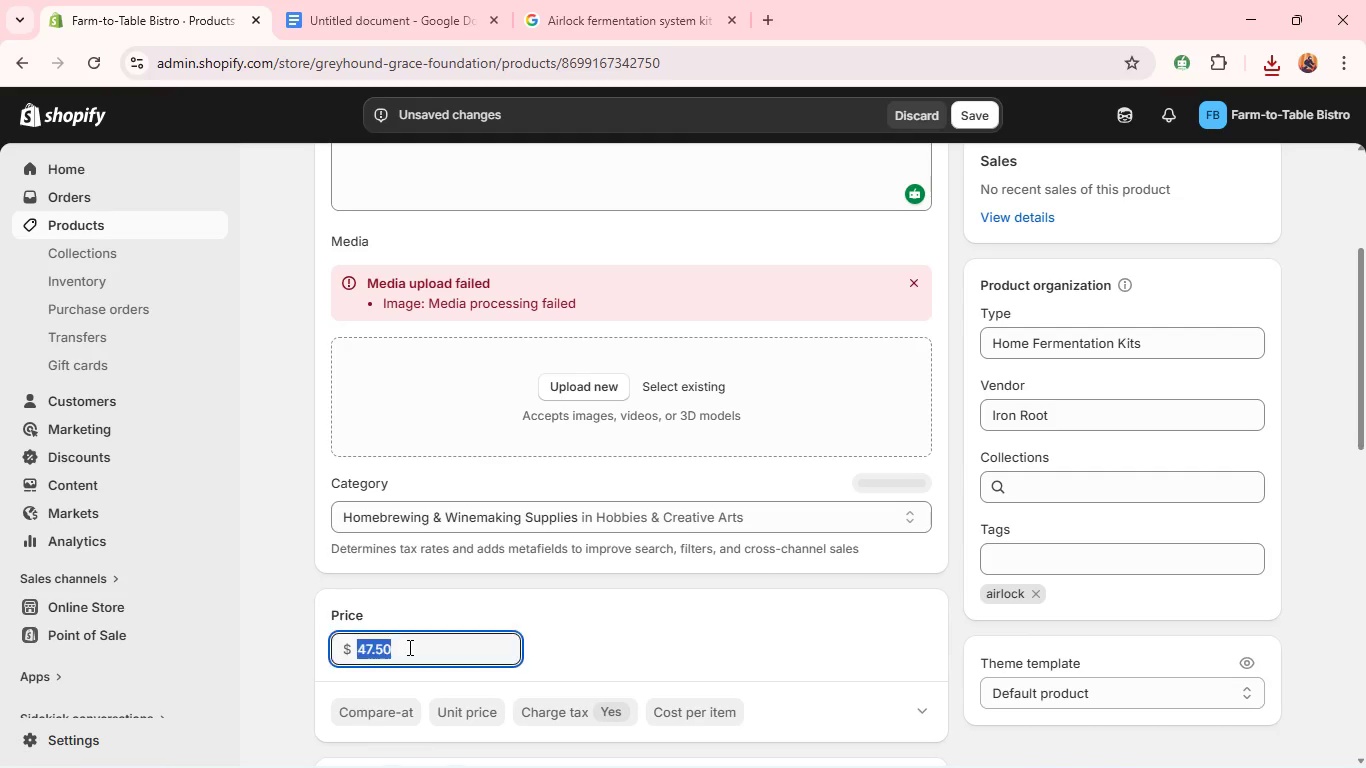 
triple_click([408, 647])
 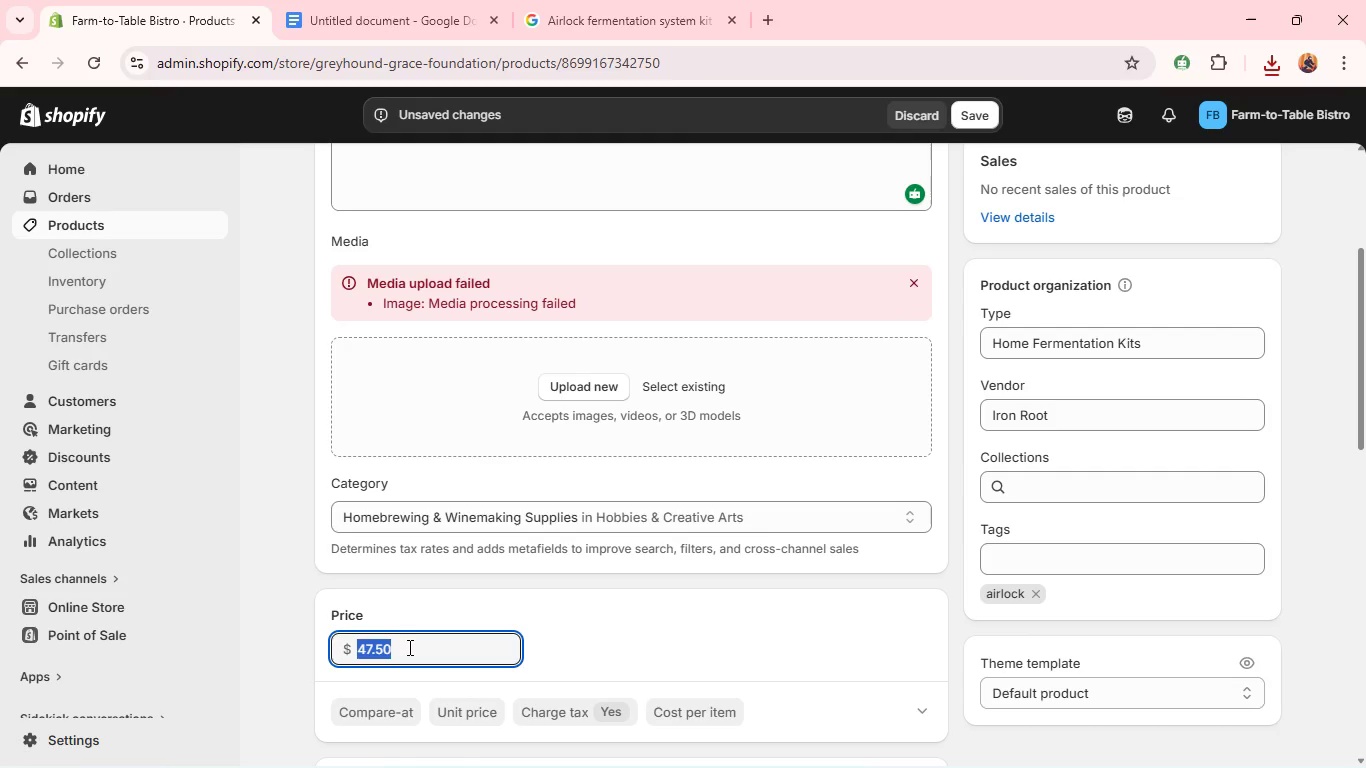 
type(24.99)
 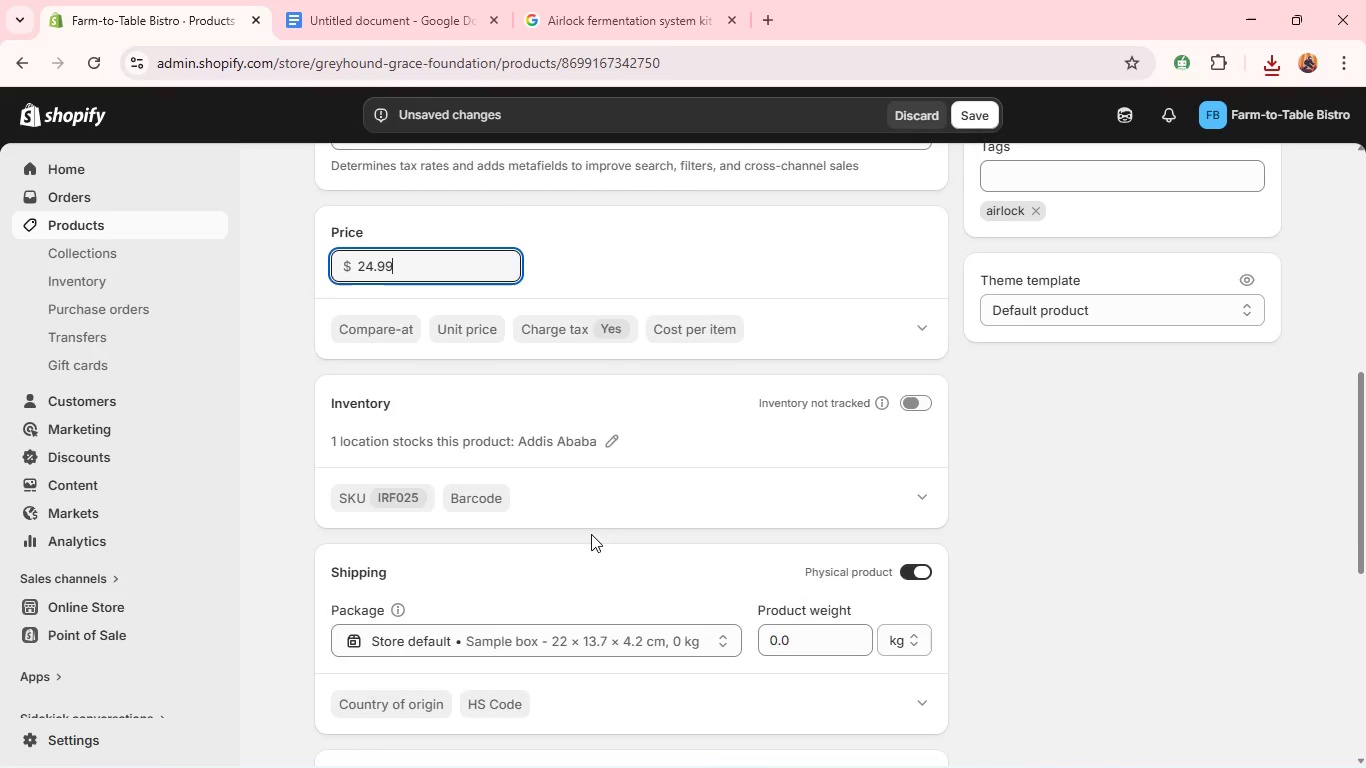 
left_click([910, 397])
 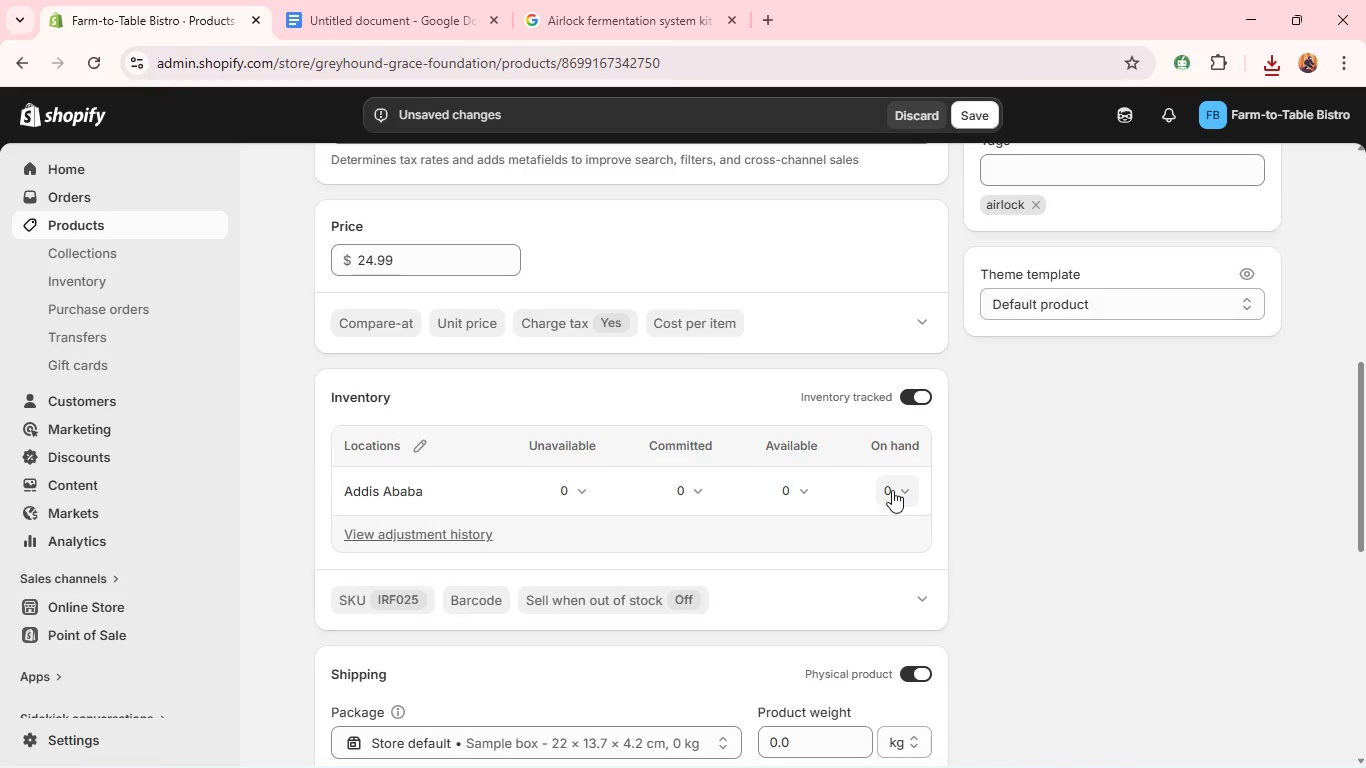 
left_click([892, 490])
 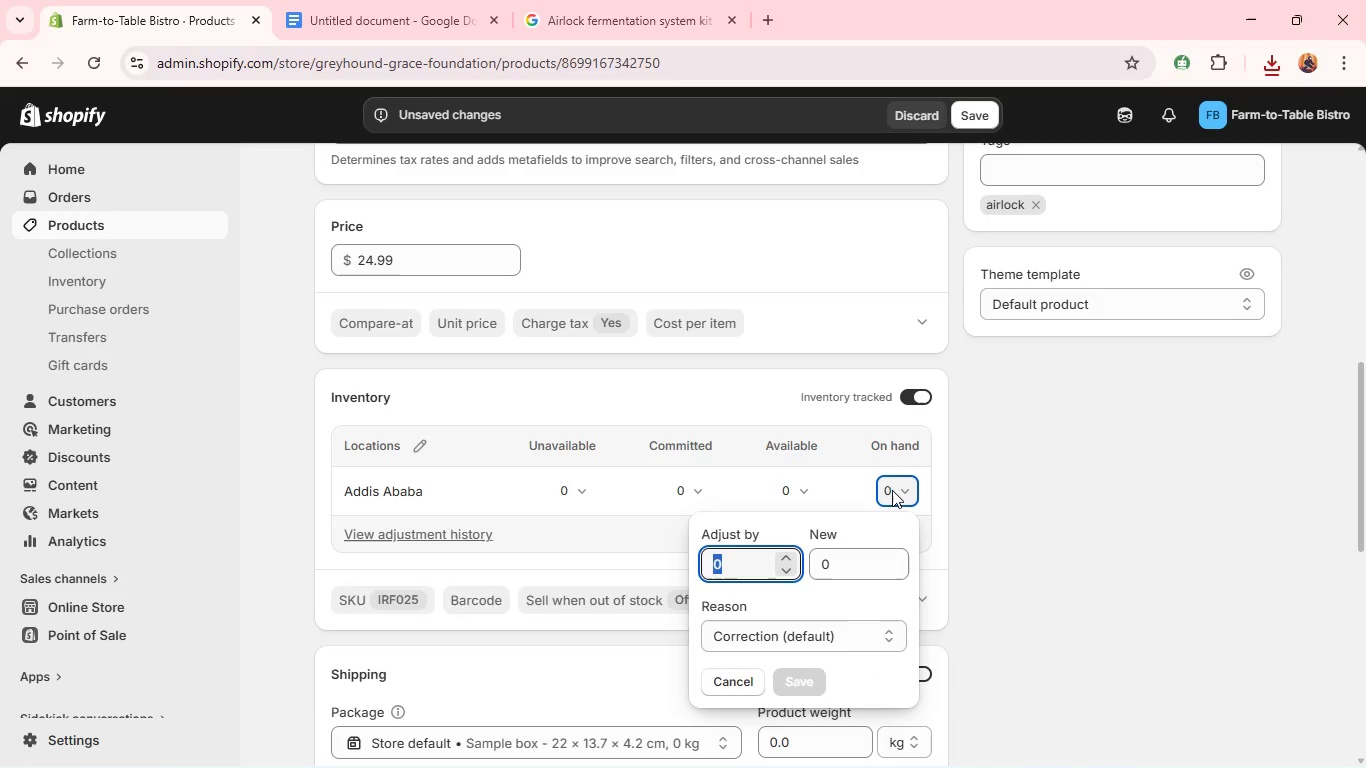 
type(10)
 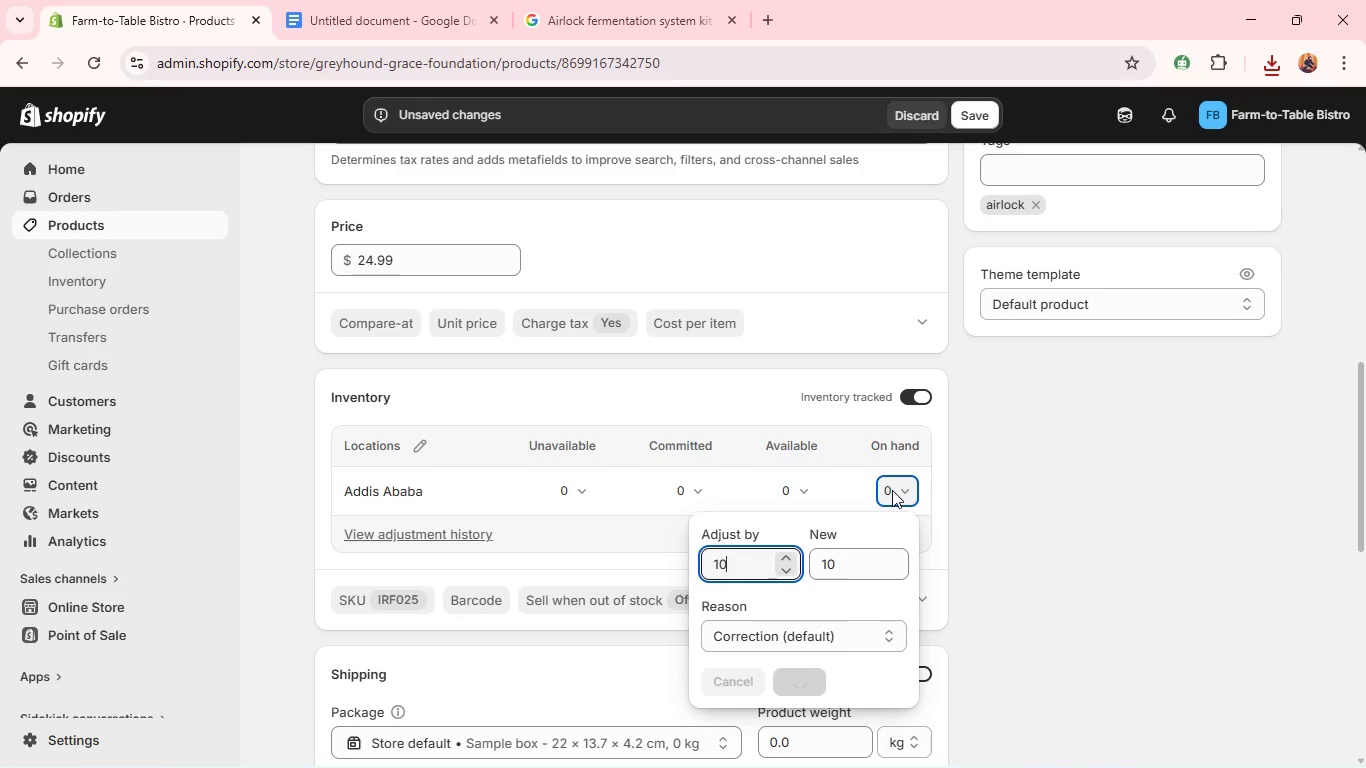 
key(Enter)
 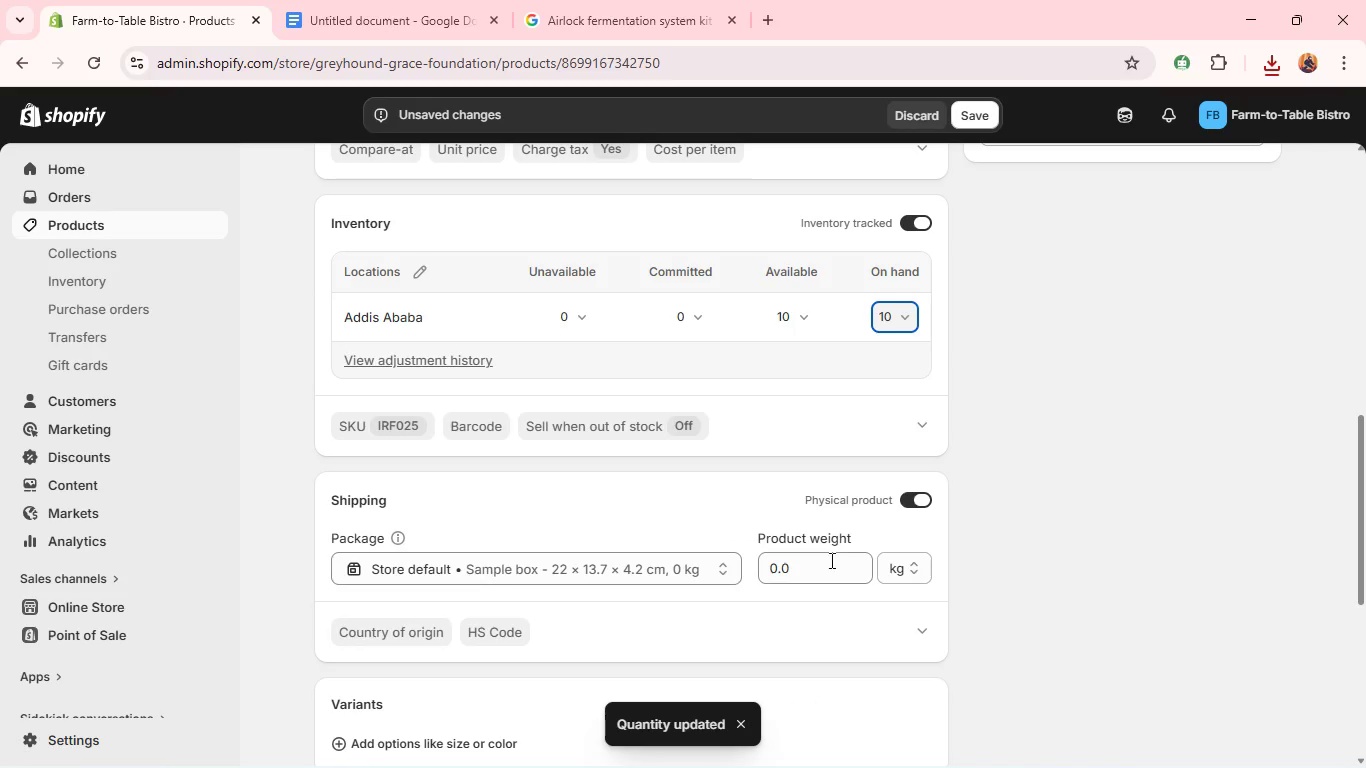 
double_click([813, 580])
 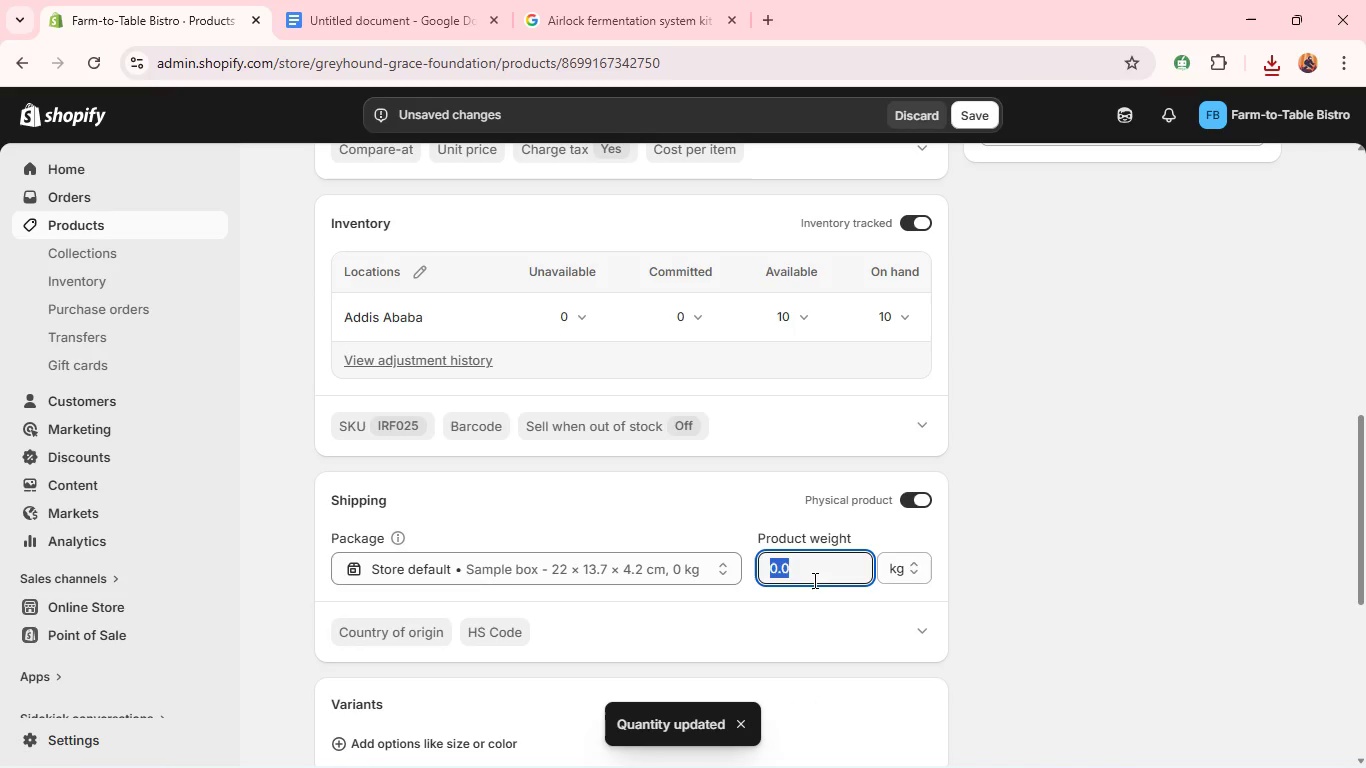 
triple_click([813, 580])
 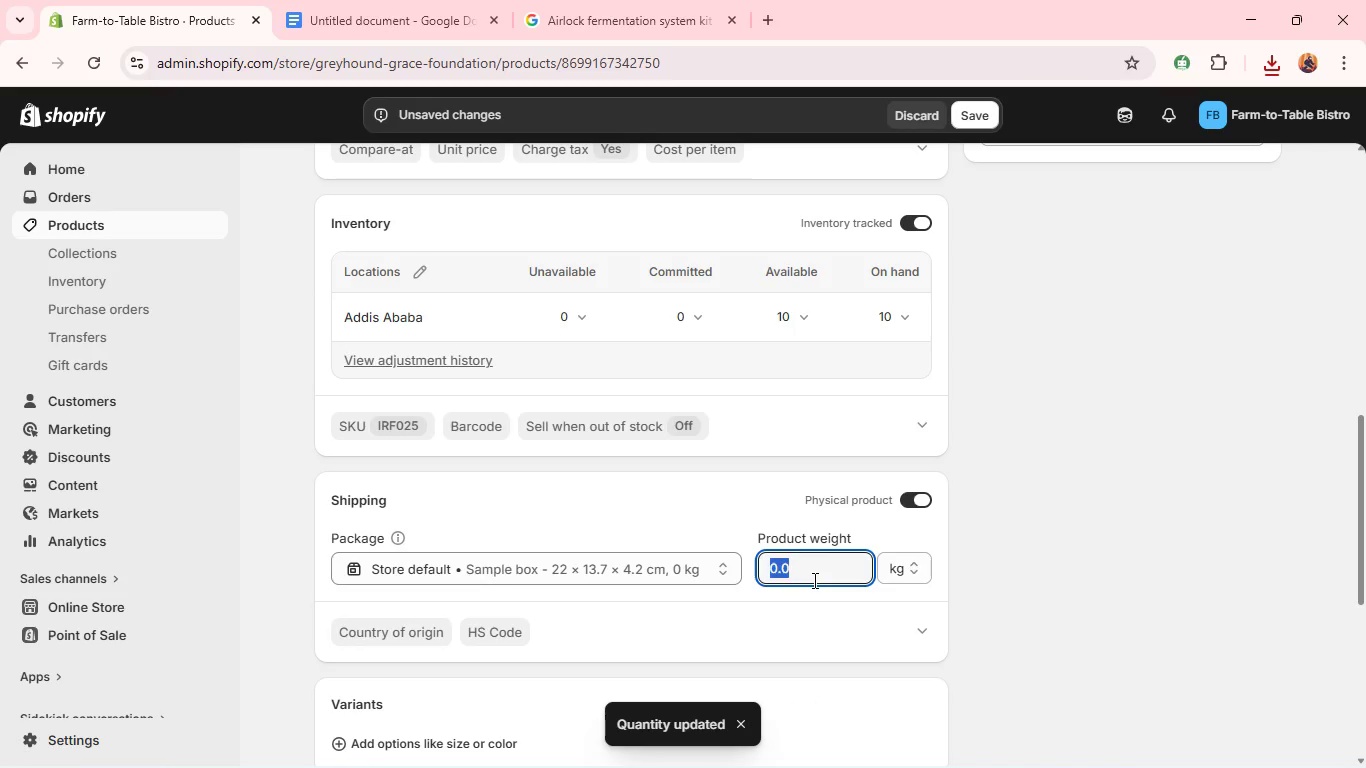 
type(20)
 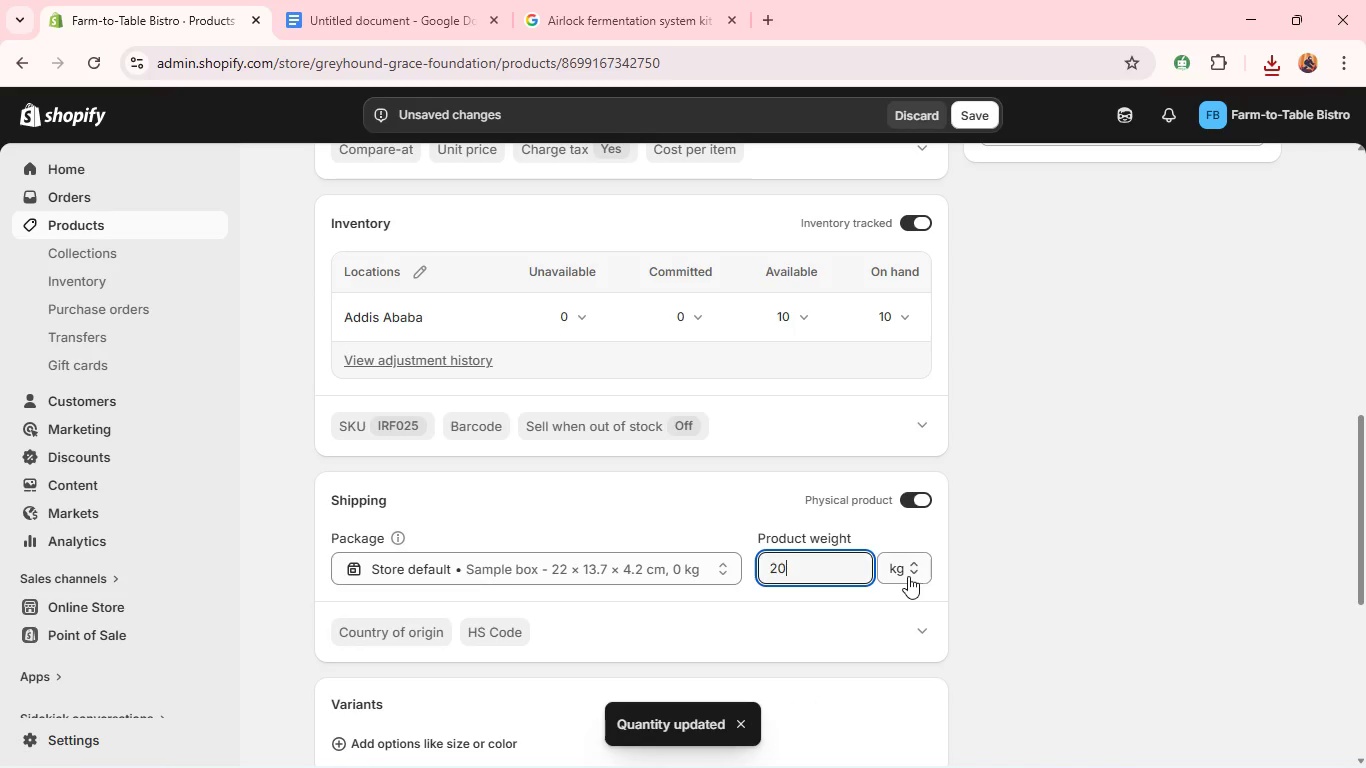 
left_click([908, 576])
 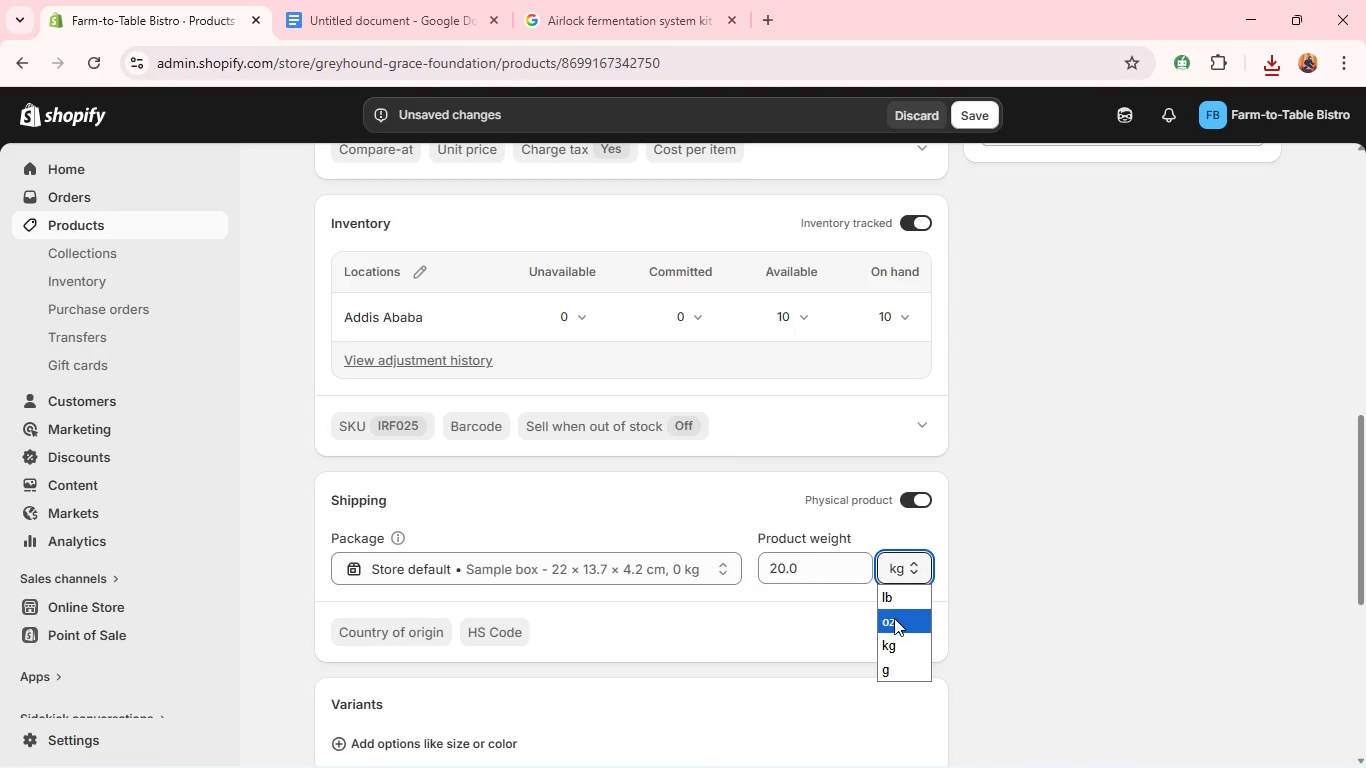 
left_click([893, 619])
 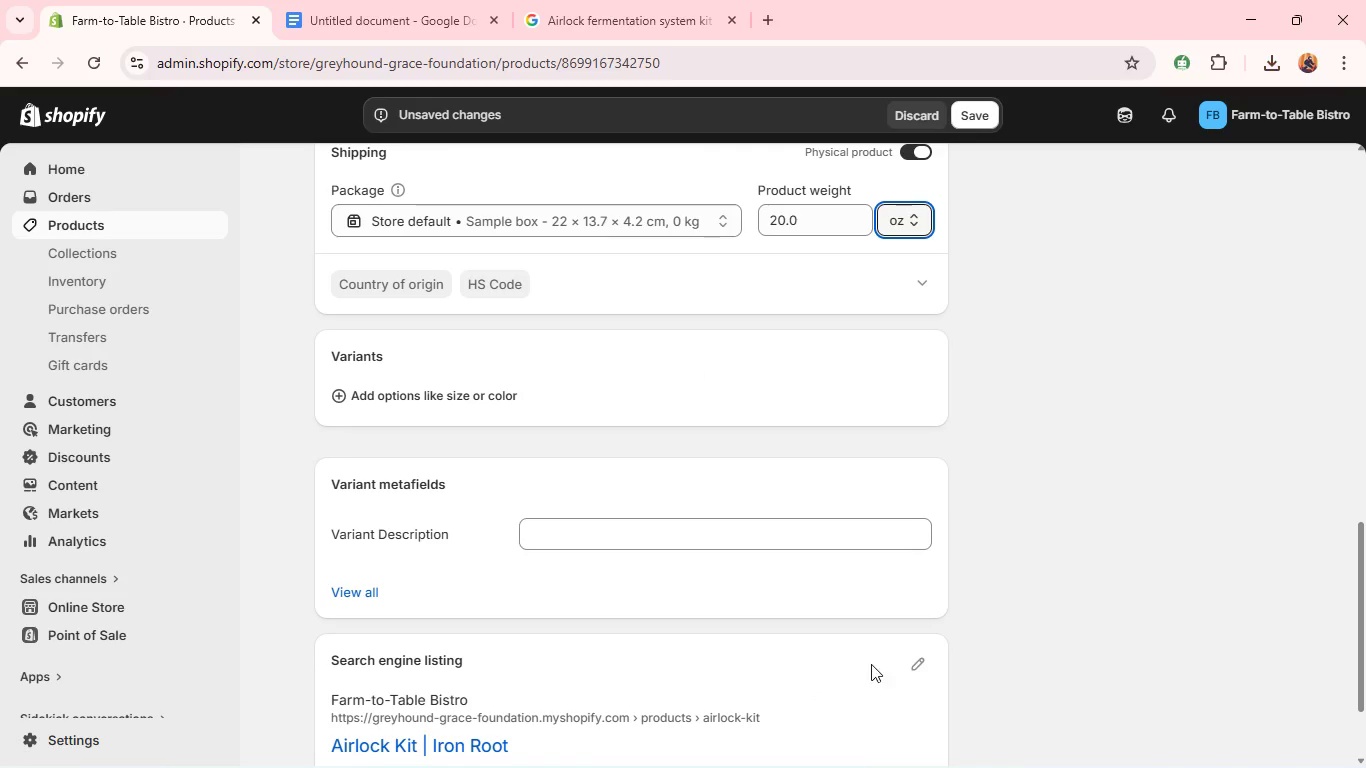 
left_click([920, 669])
 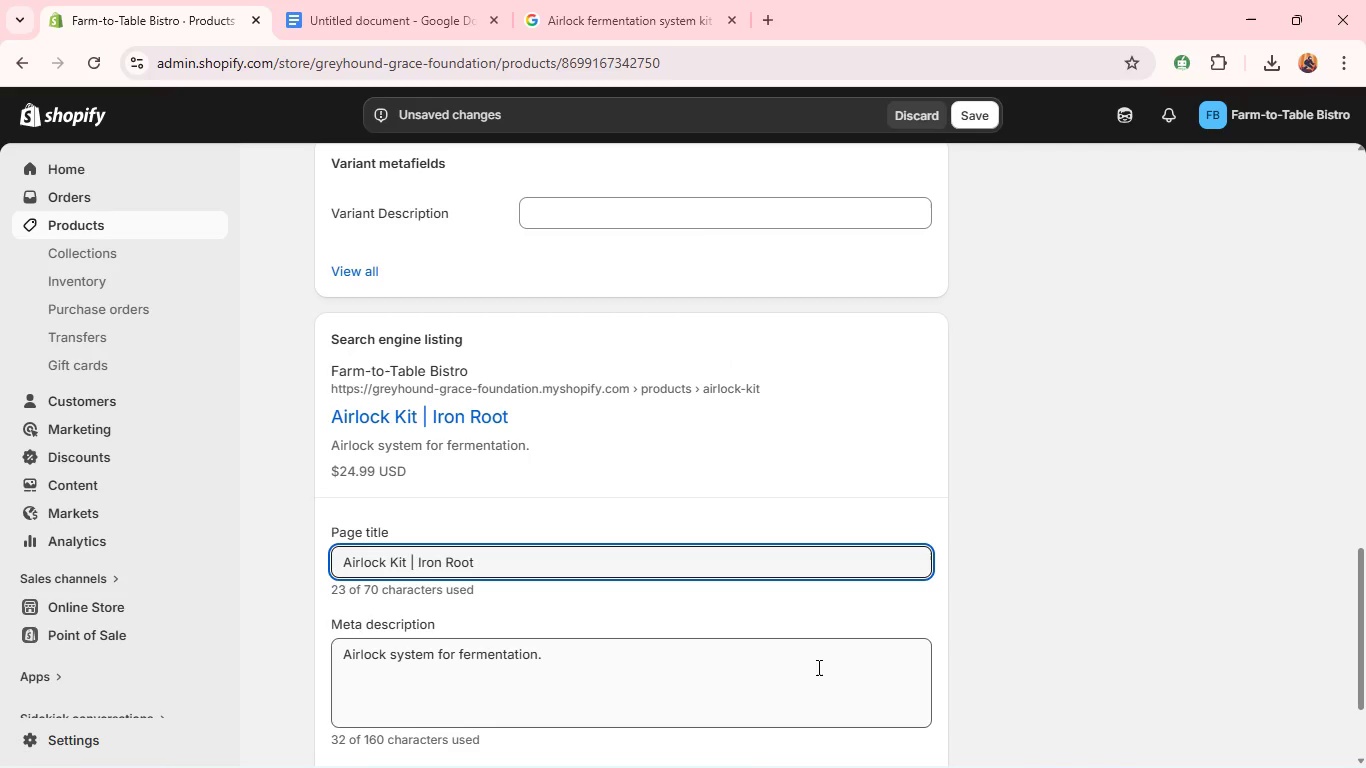 
double_click([814, 671])
 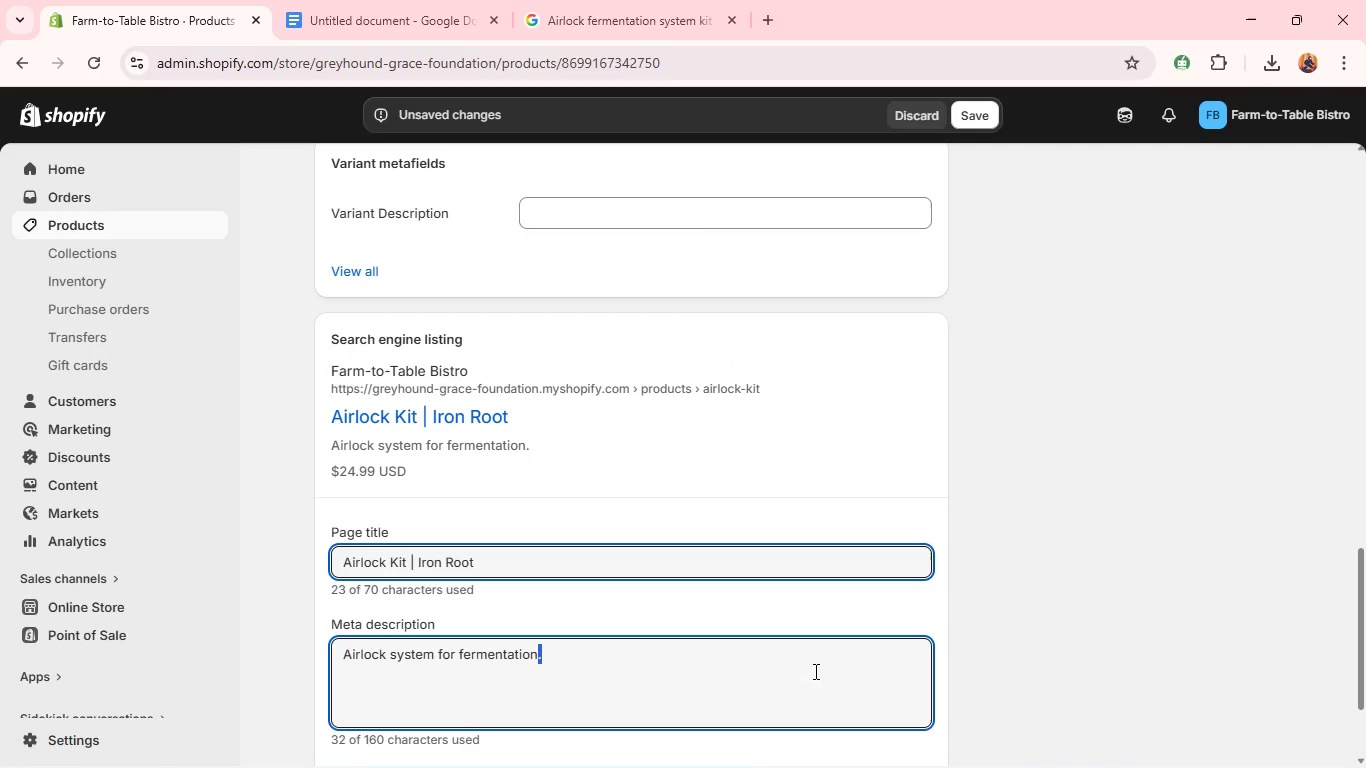 
triple_click([814, 671])
 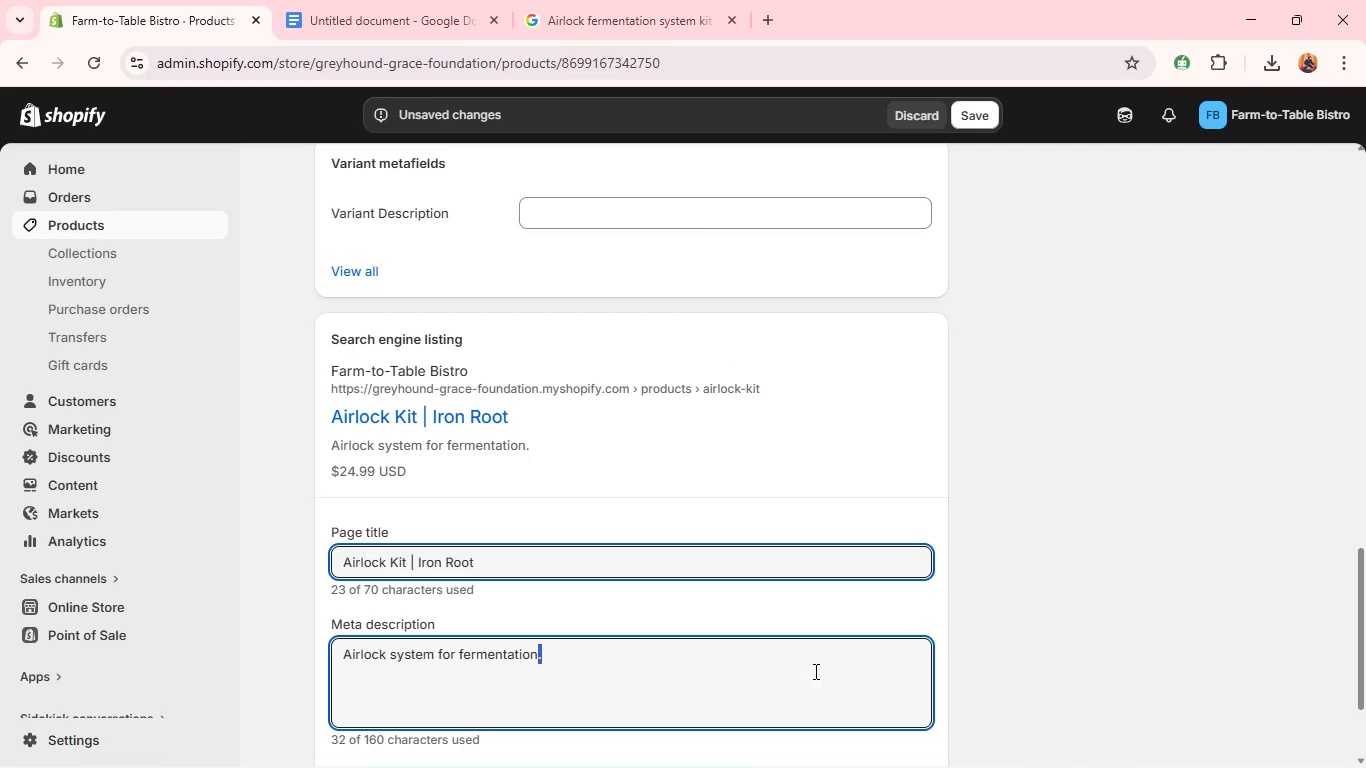 
triple_click([814, 671])
 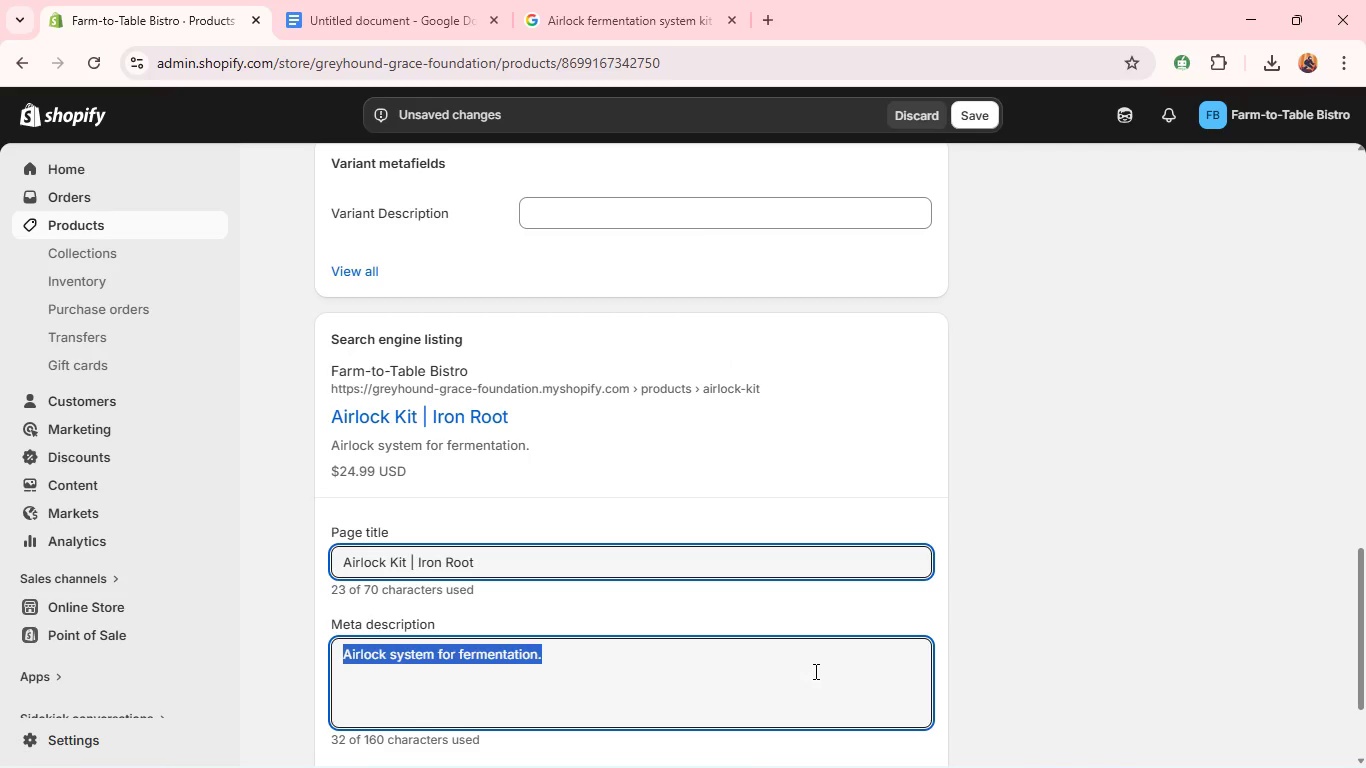 
hold_key(key=ShiftLeft, duration=1.05)
 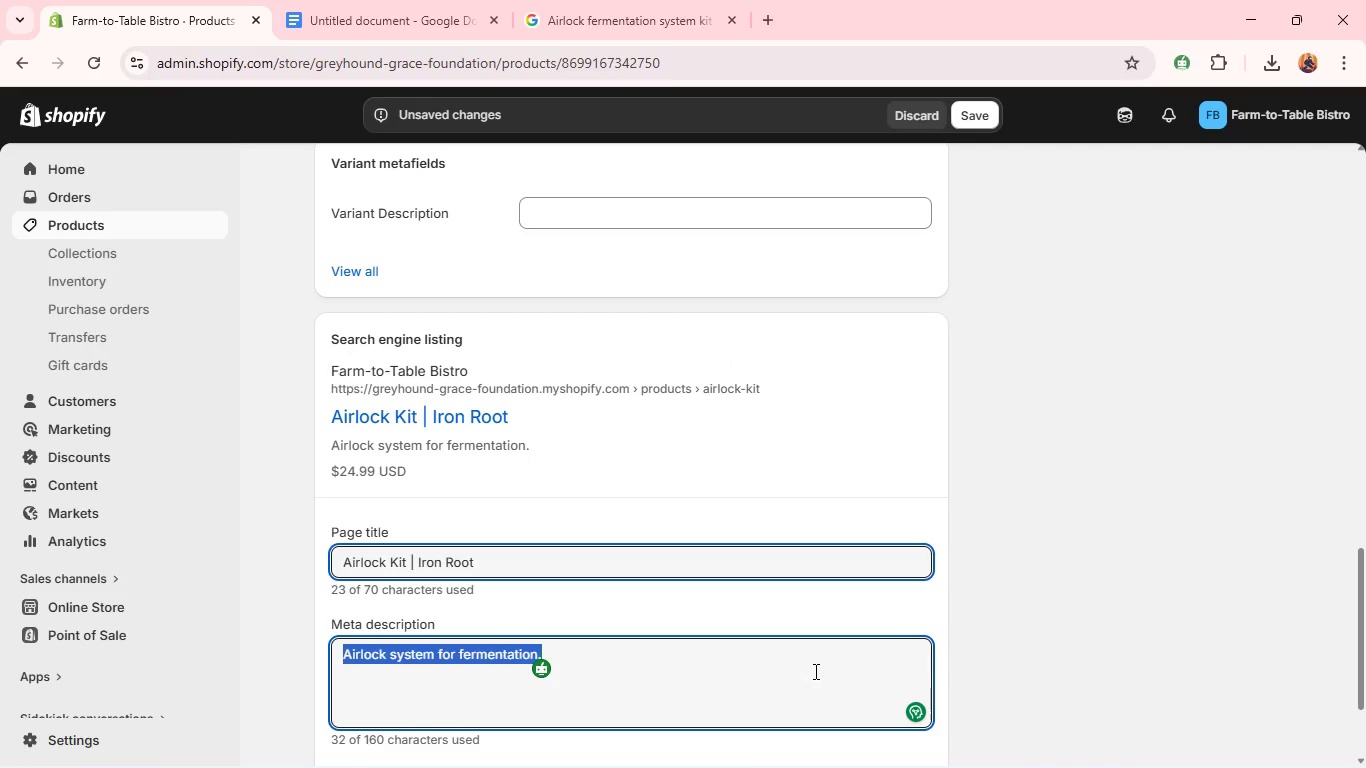 
type(Airlock fermentation kit for safe and consistent result, )
 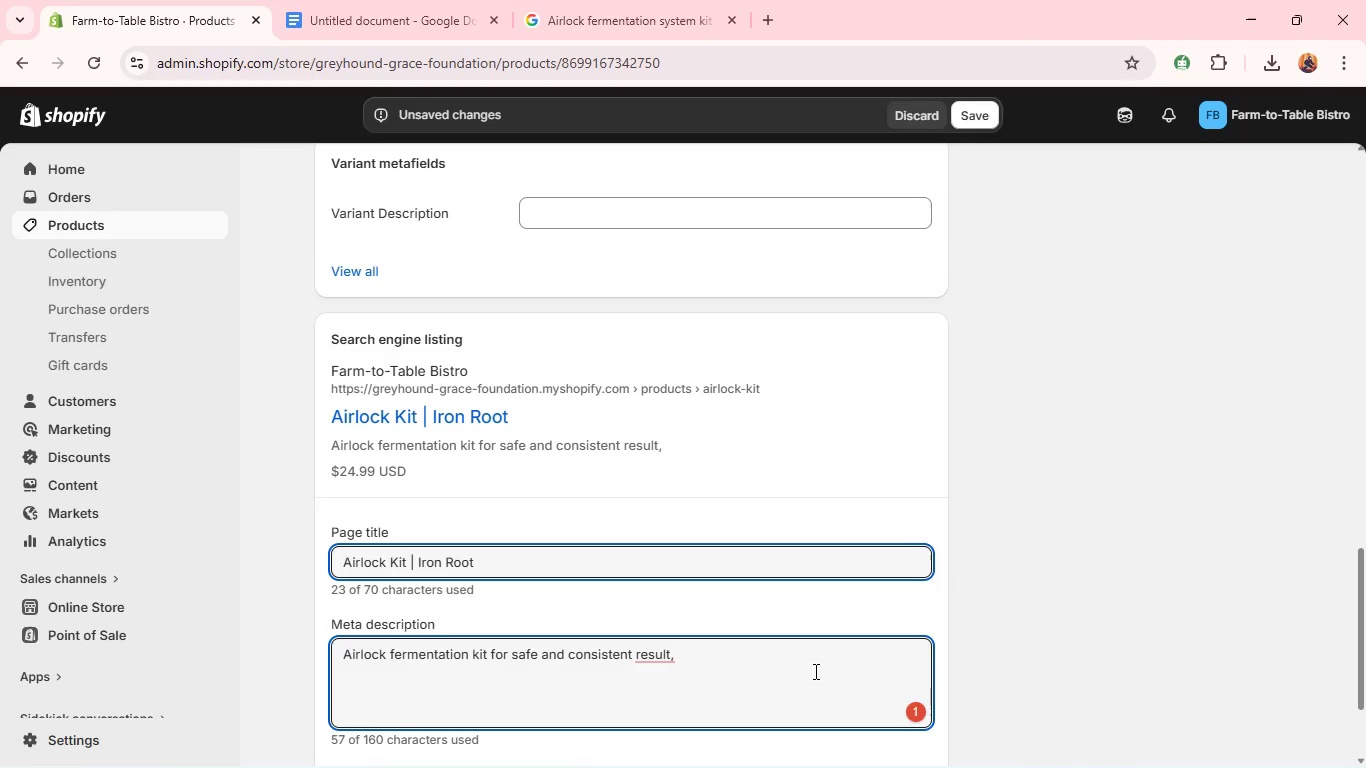 
wait(19.41)
 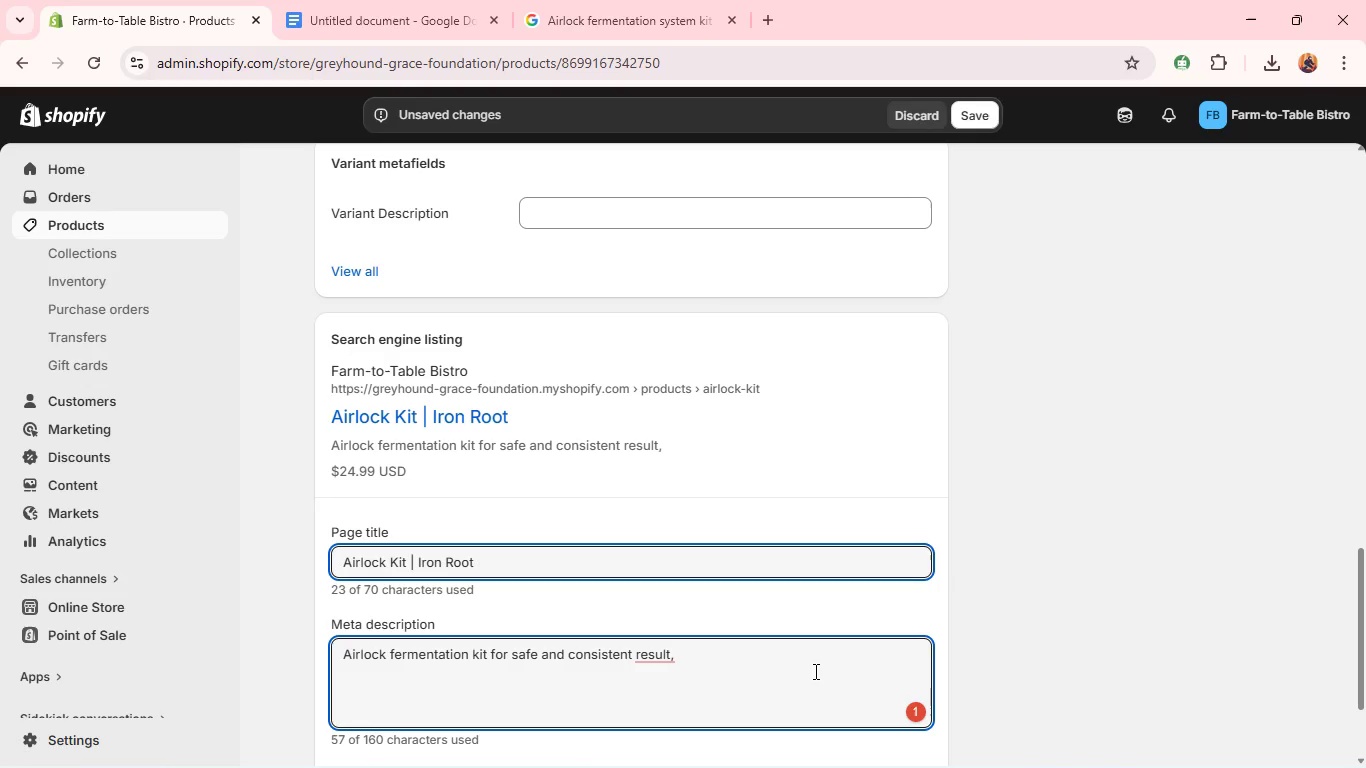 
key(Backspace)
 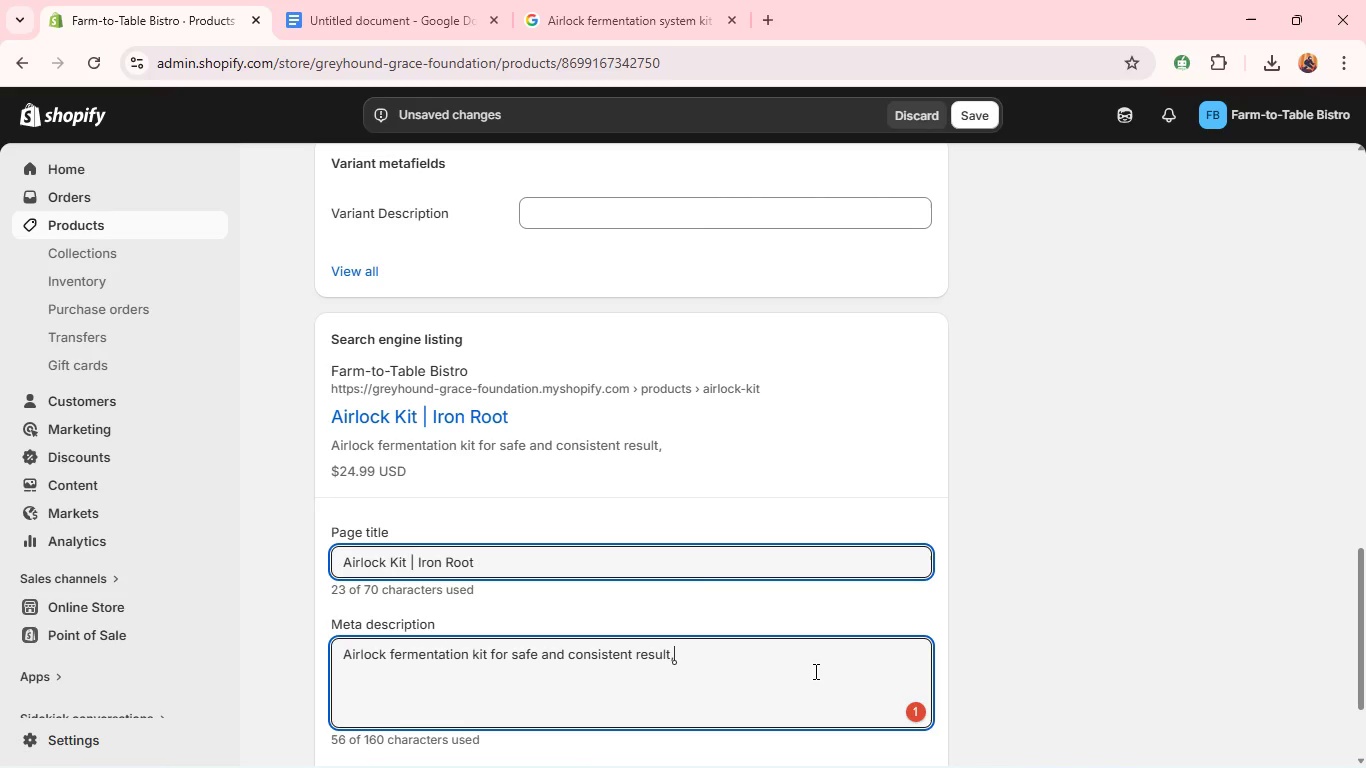 
key(Backspace)
 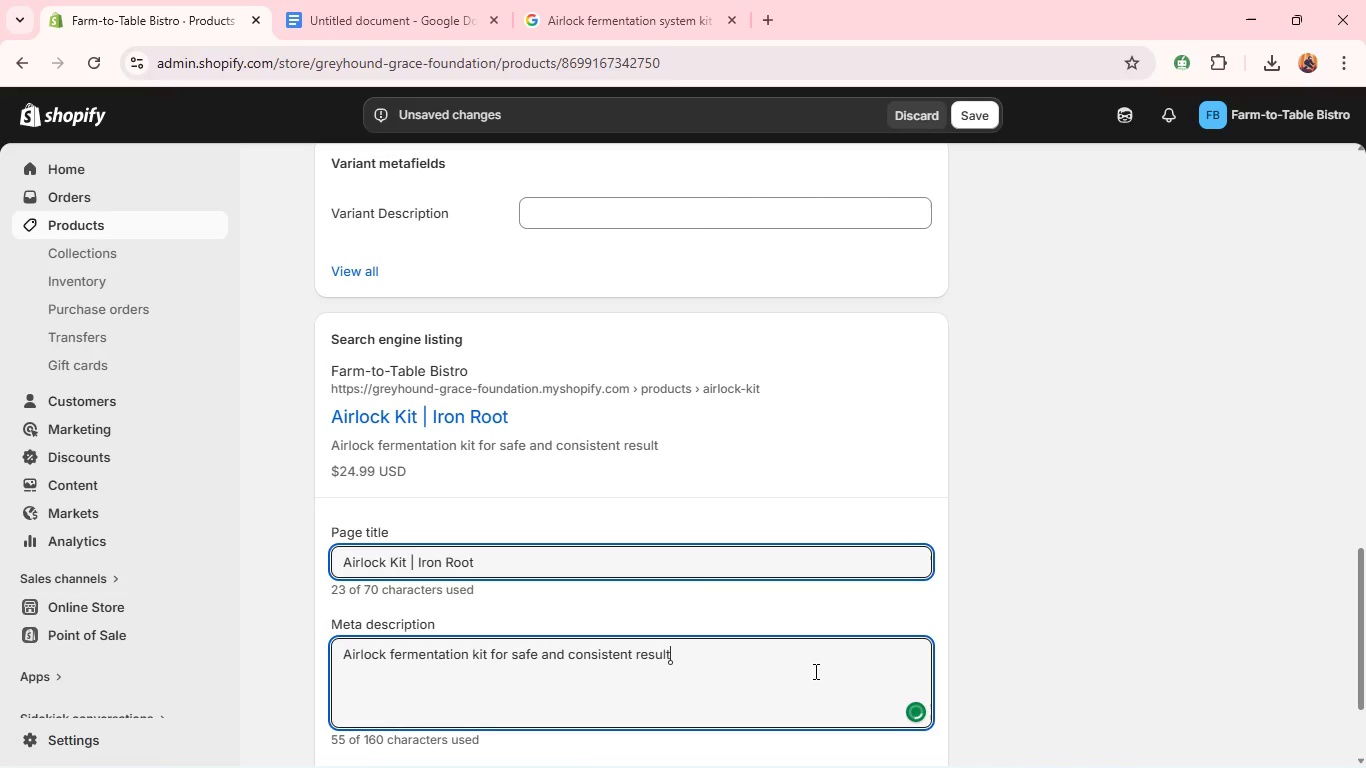 
key(Period)
 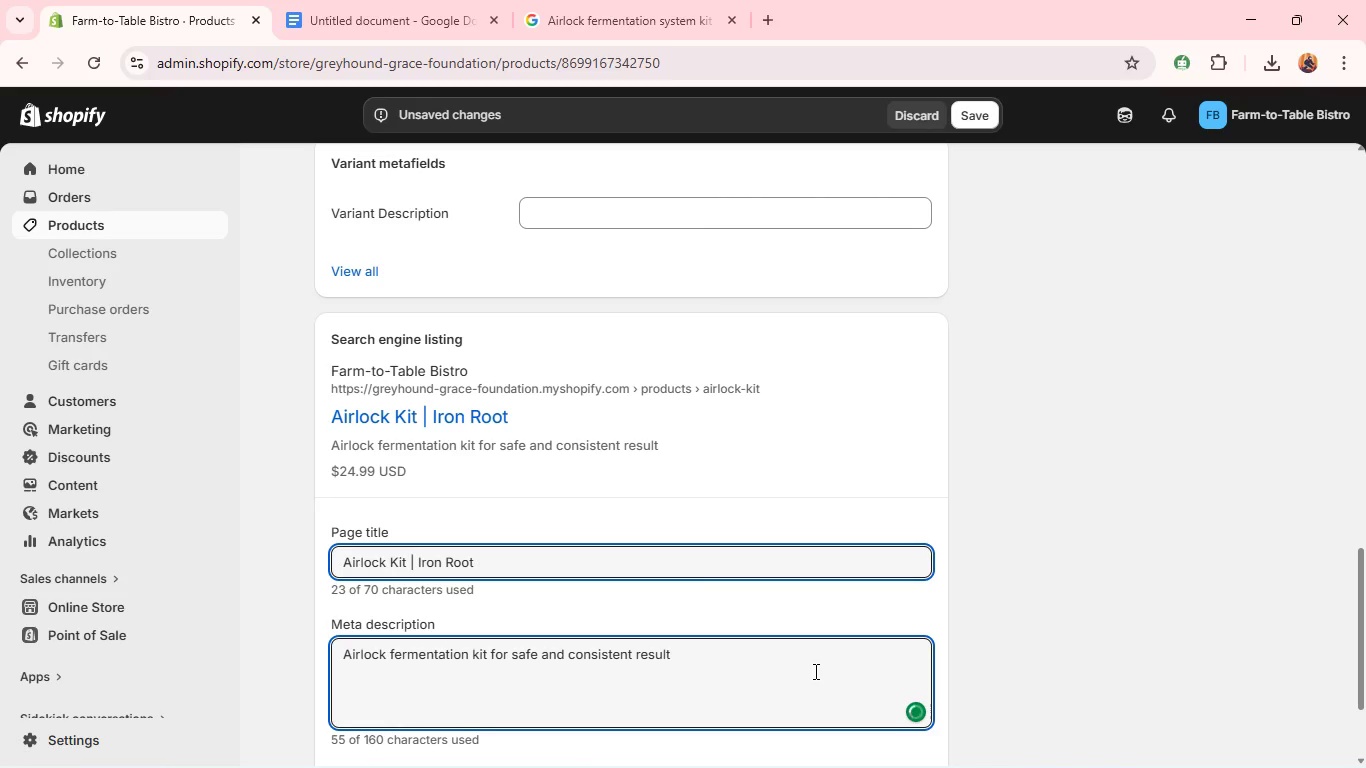 
key(Space)
 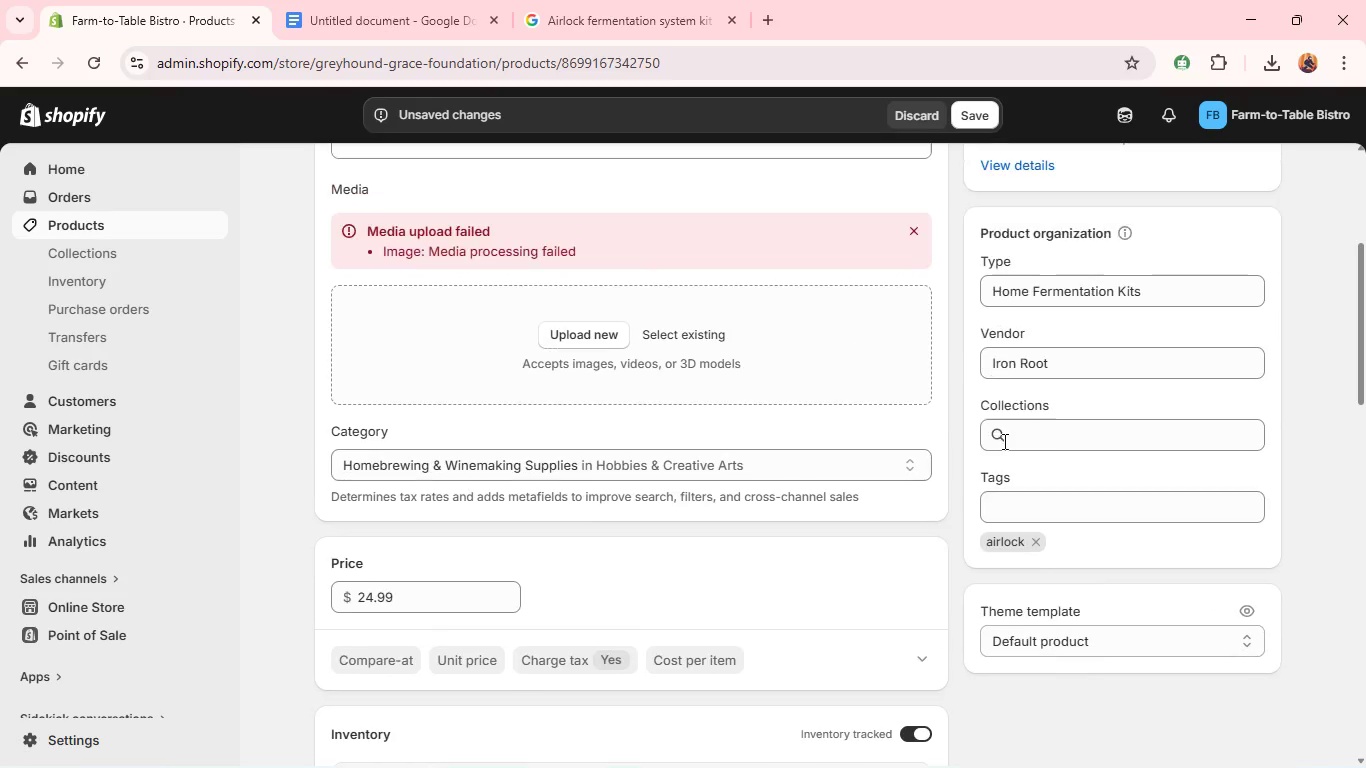 
left_click([1062, 422])
 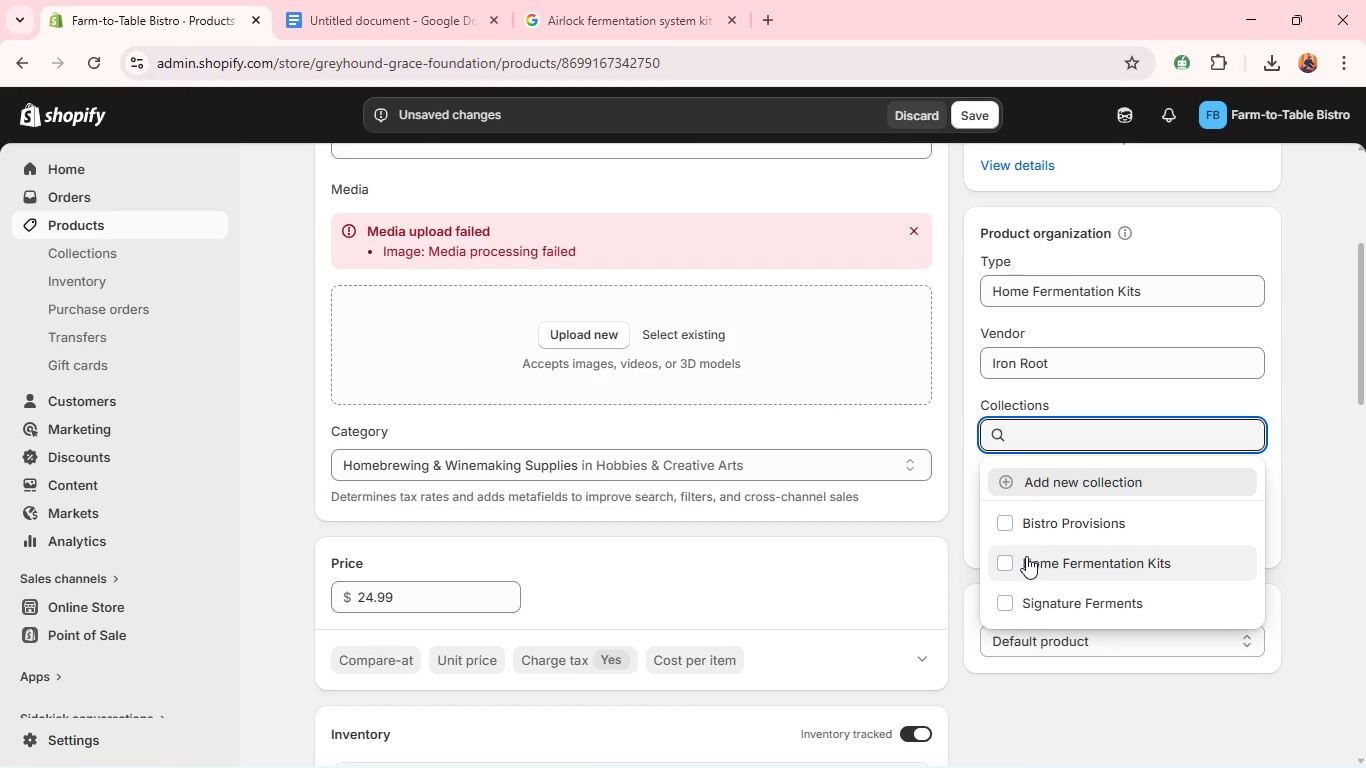 
left_click([1025, 557])
 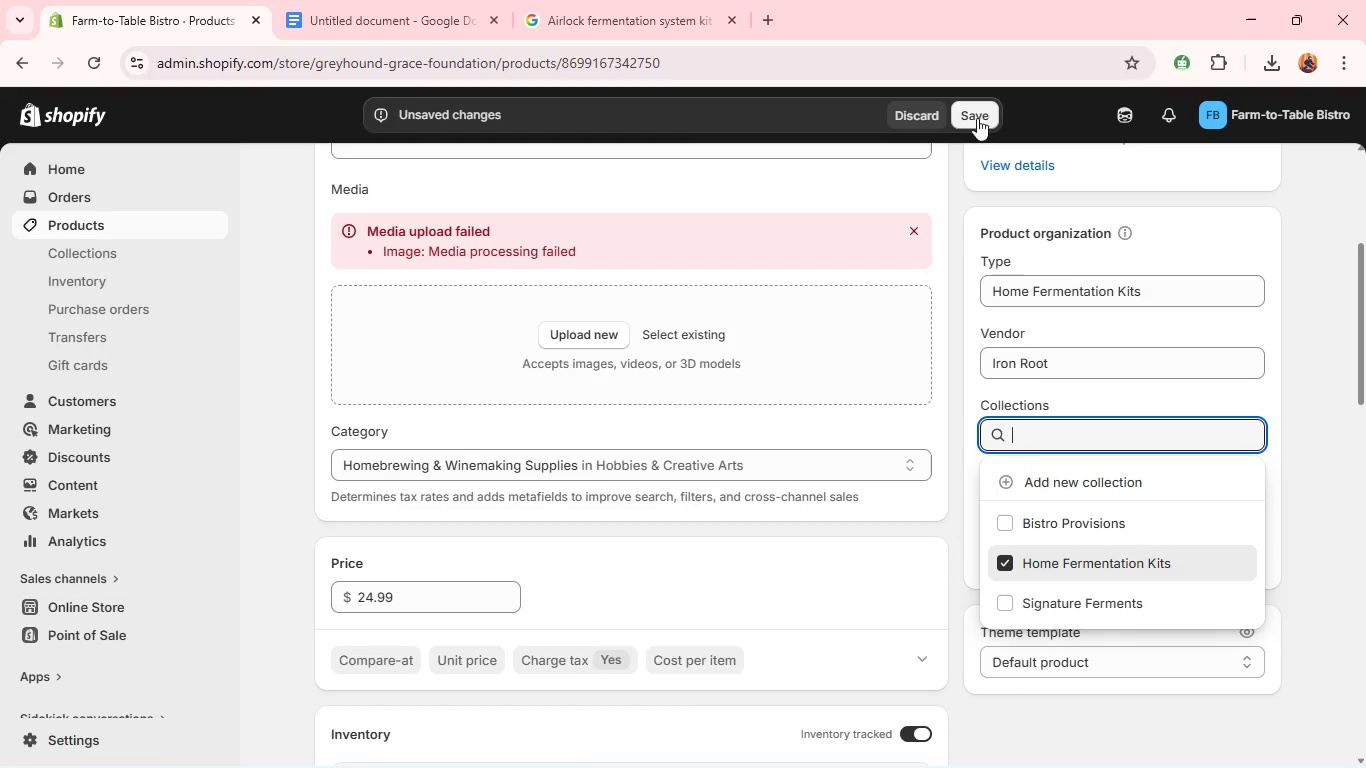 
left_click([977, 109])
 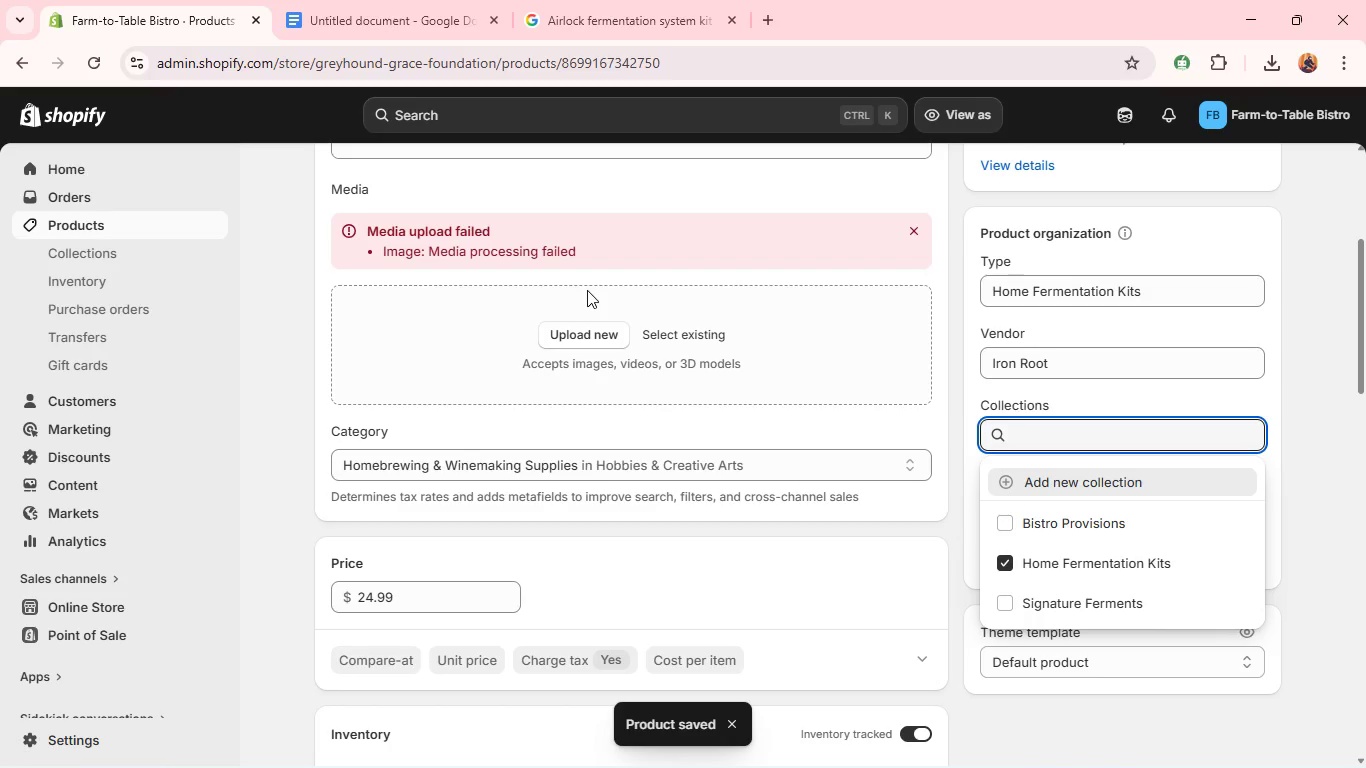 
wait(7.95)
 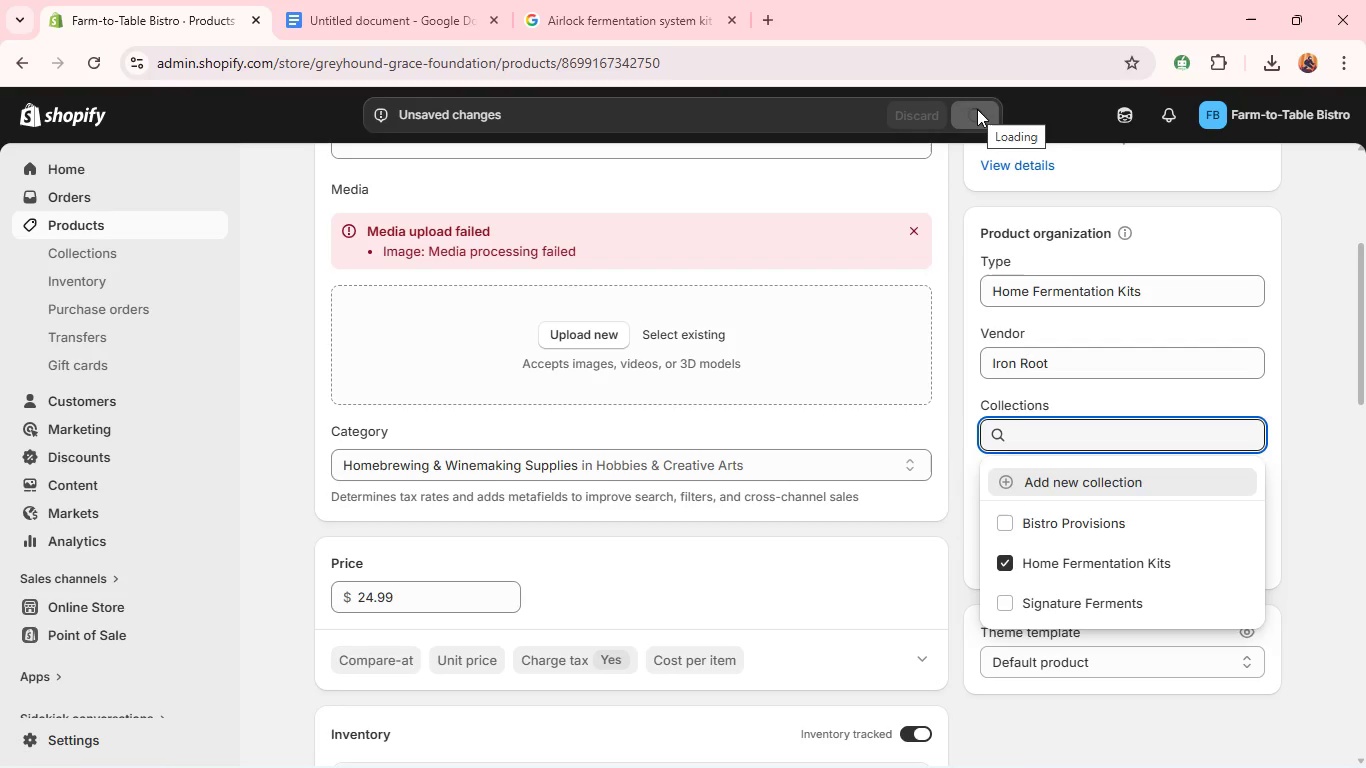 
left_click([166, 231])
 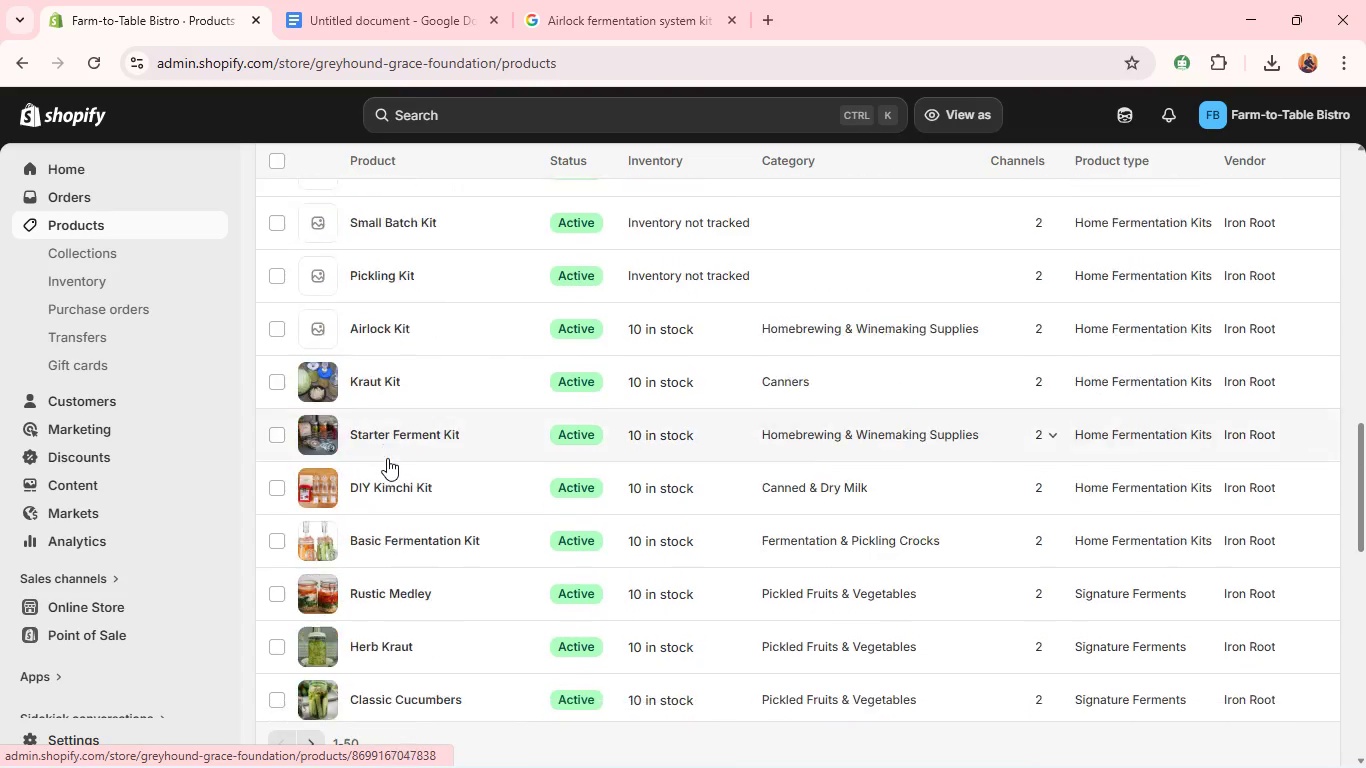 
wait(11.7)
 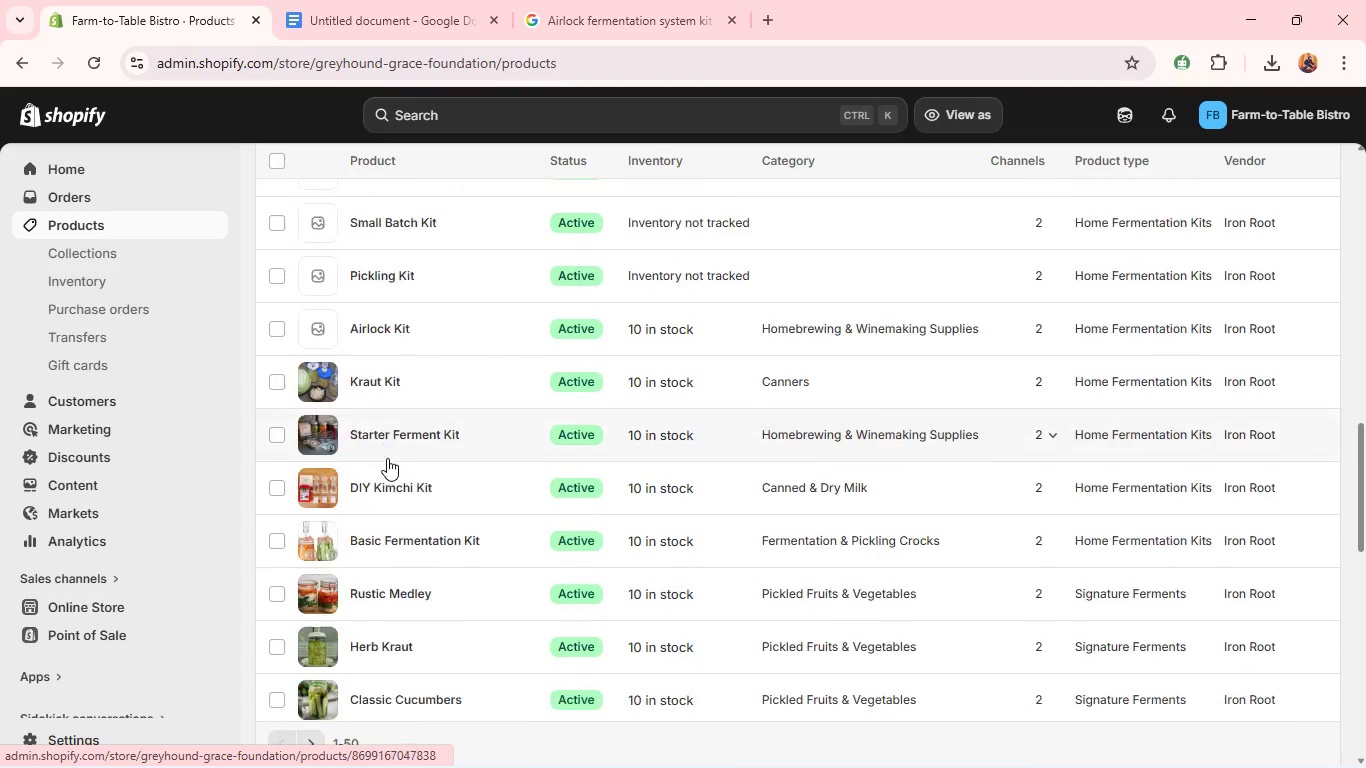 
left_click([387, 458])
 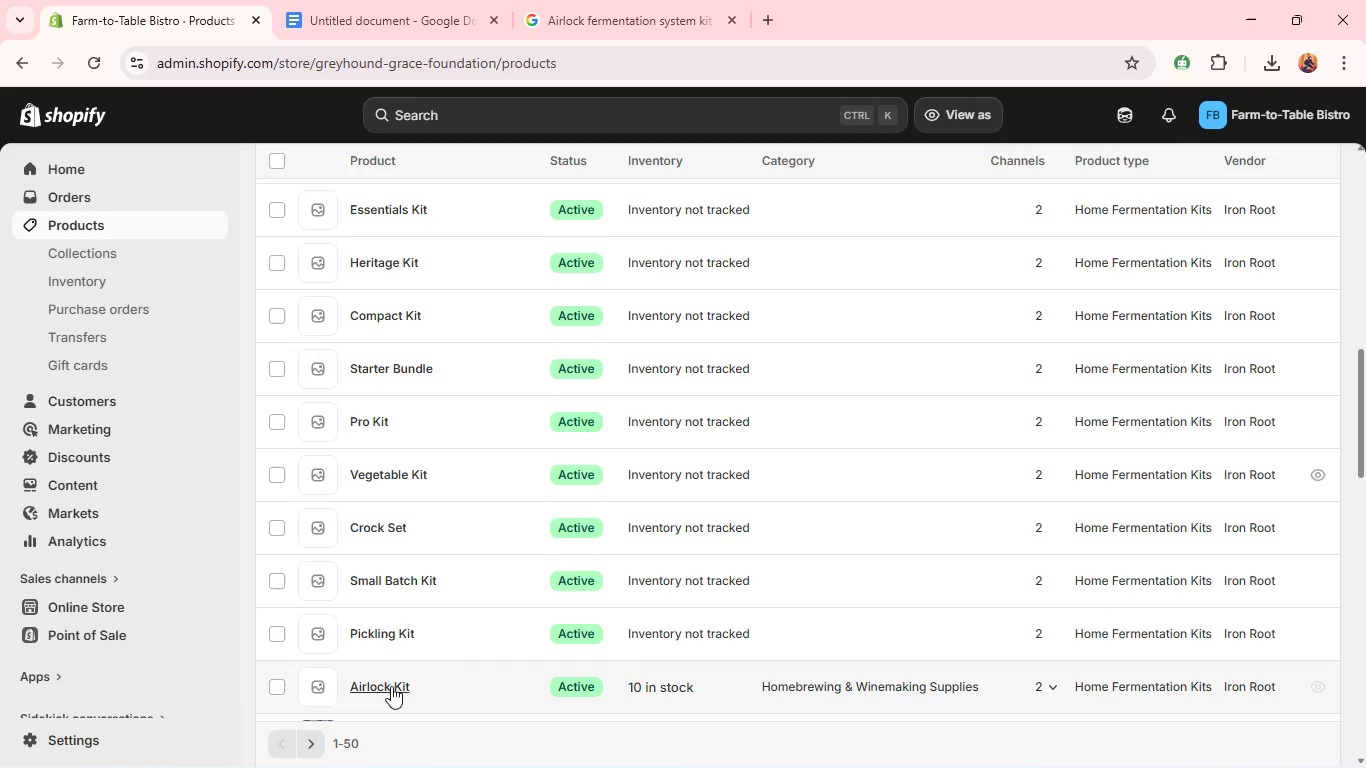 
left_click([391, 685])
 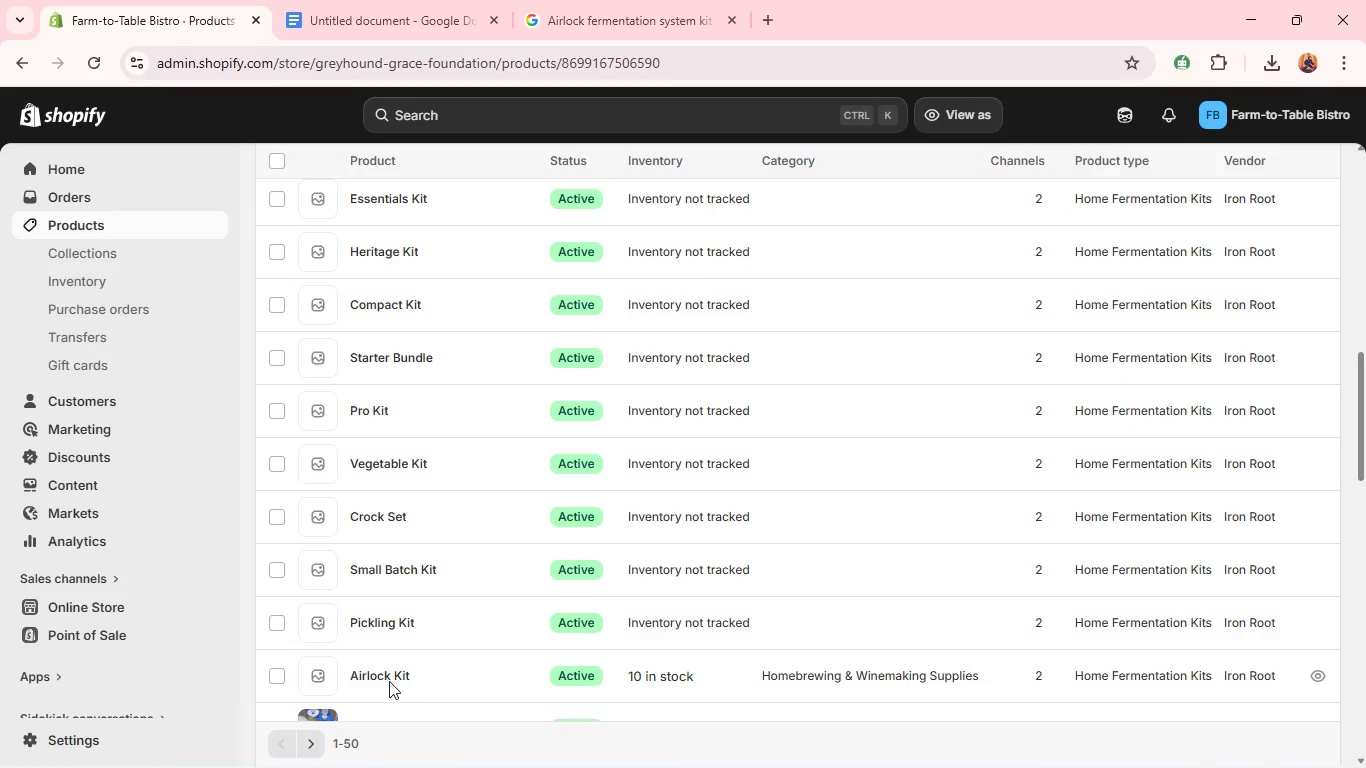 
left_click([388, 677])
 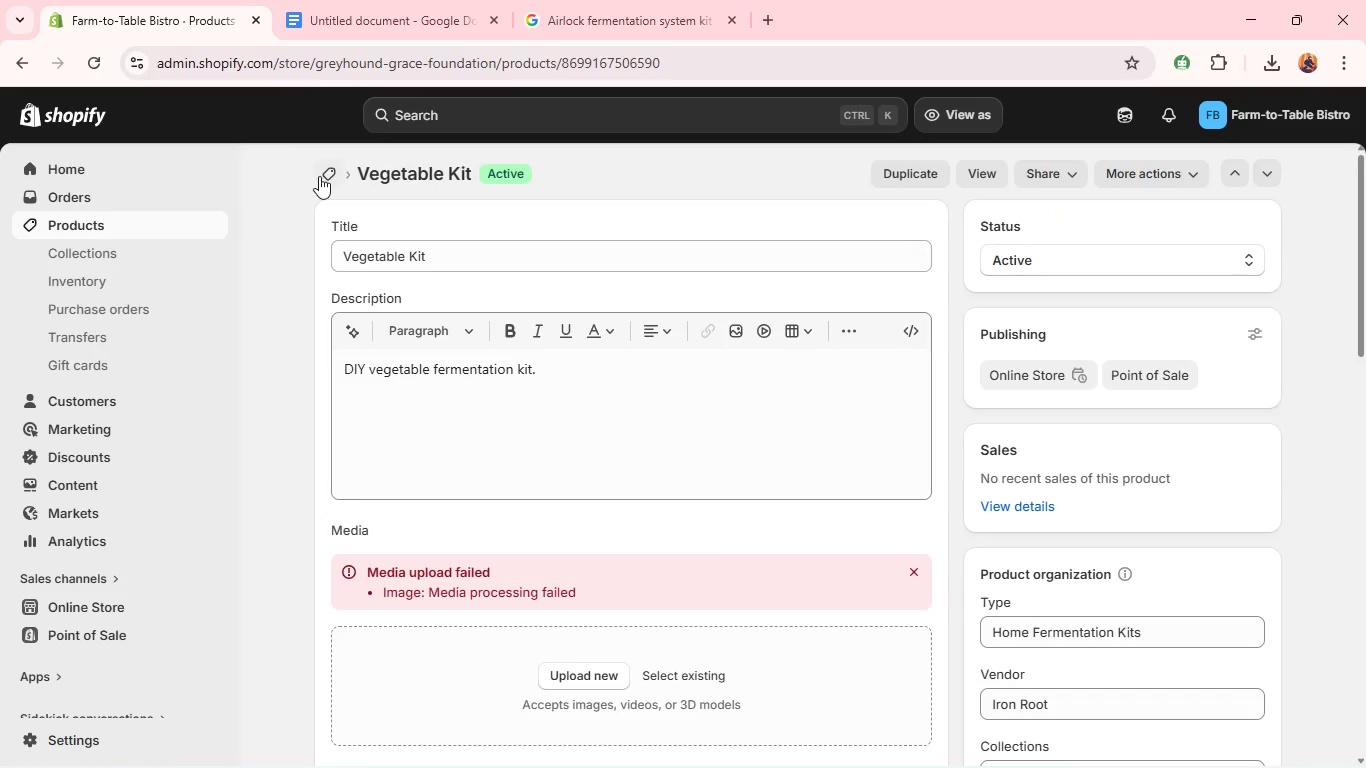 
left_click([330, 176])
 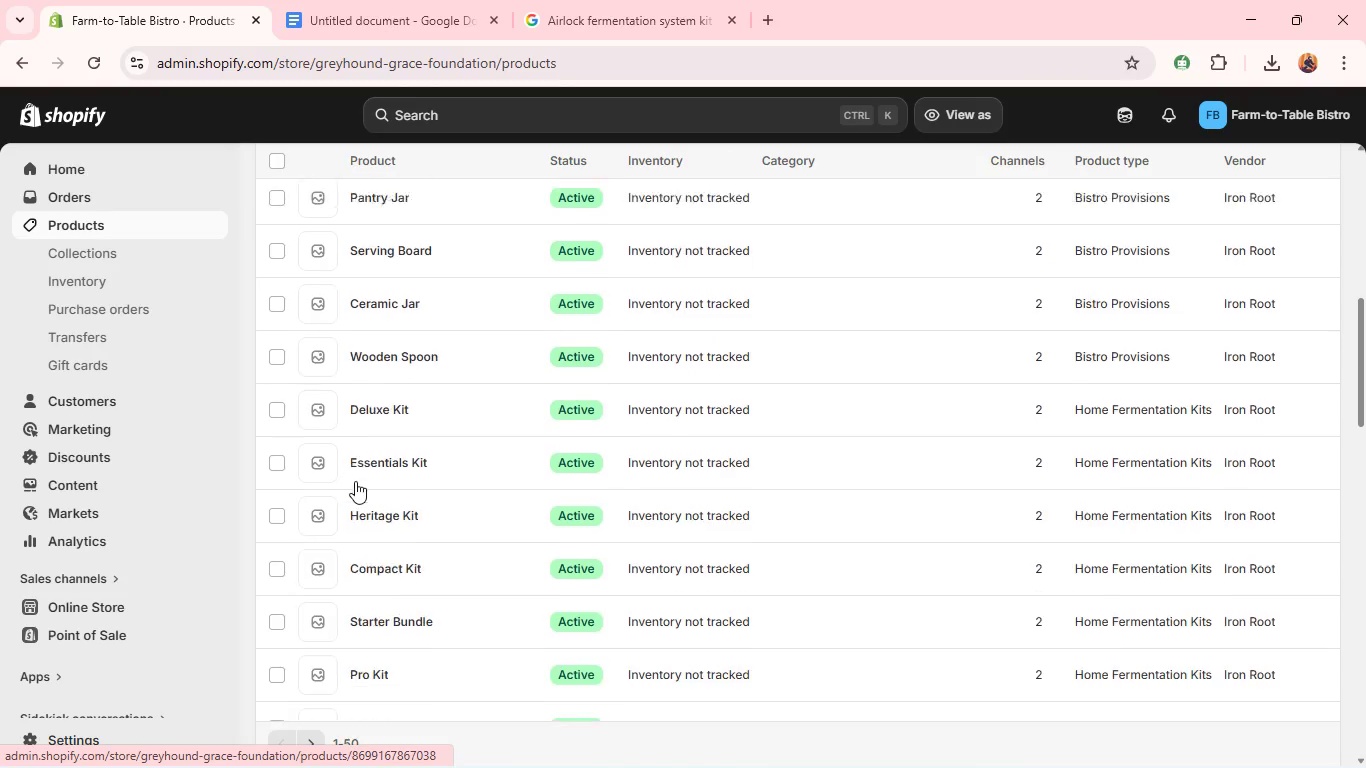 
wait(7.75)
 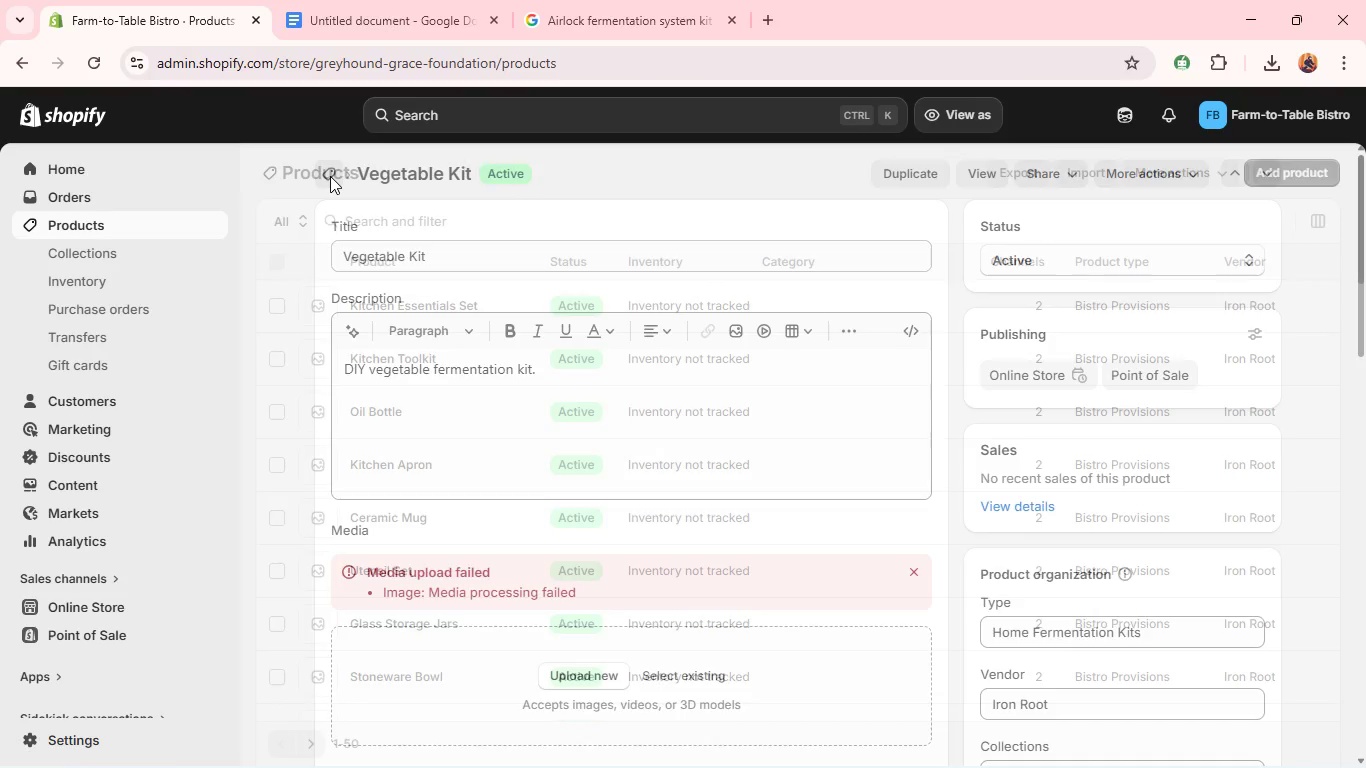 
left_click([359, 537])
 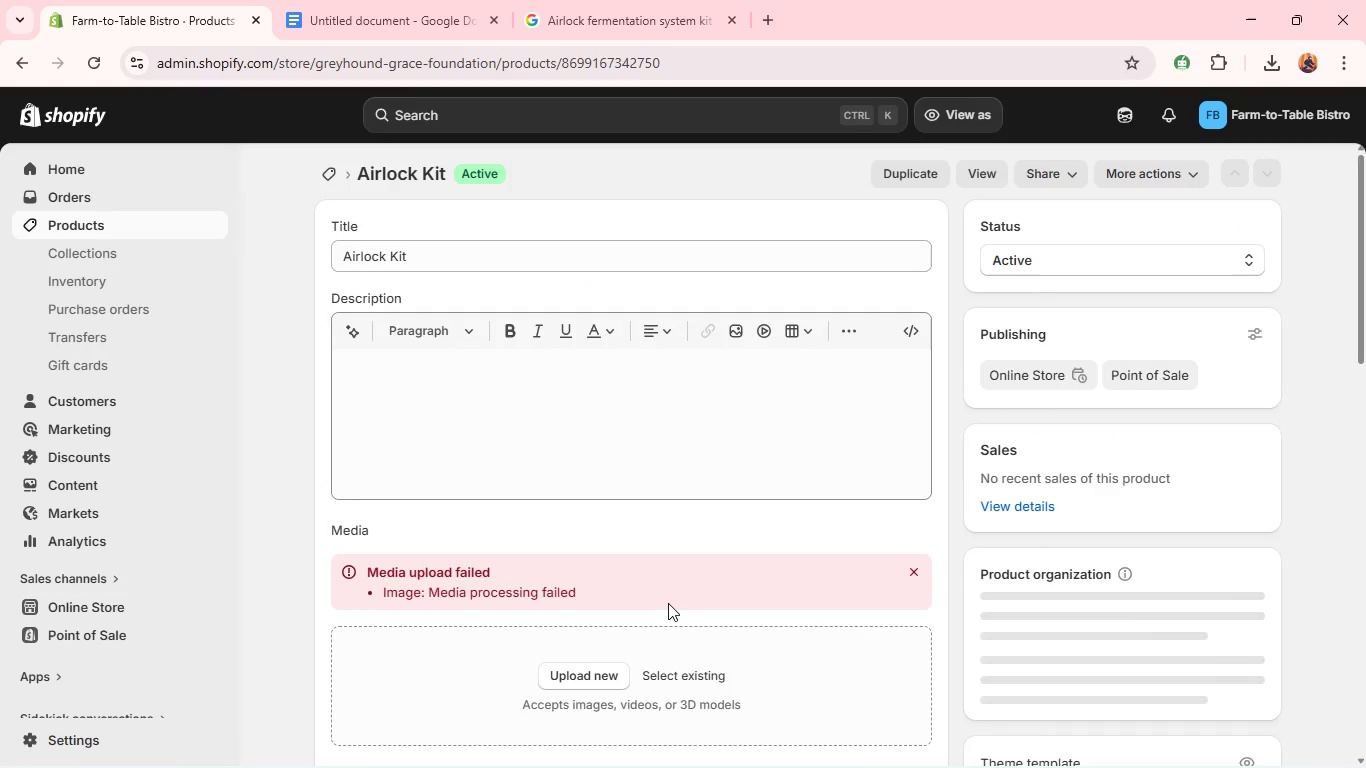 
left_click([600, 685])
 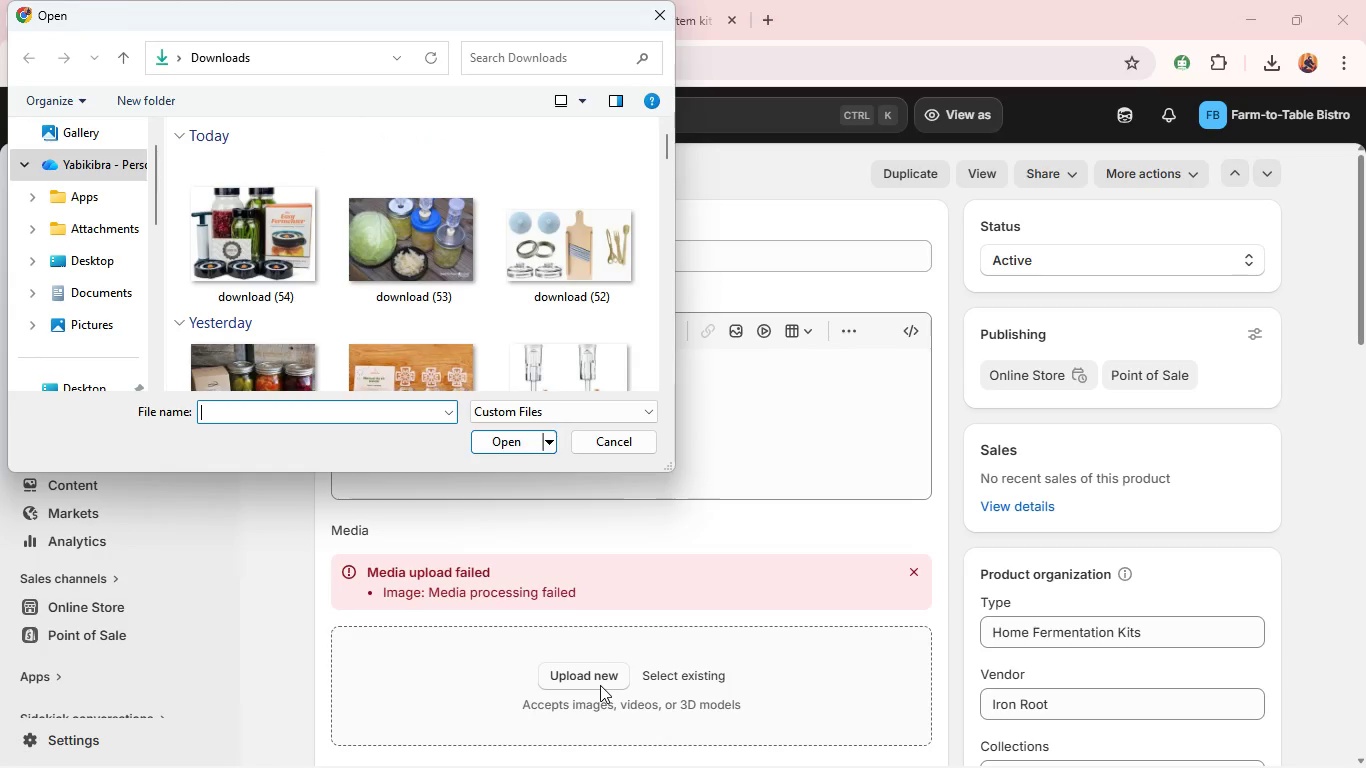 
wait(6.08)
 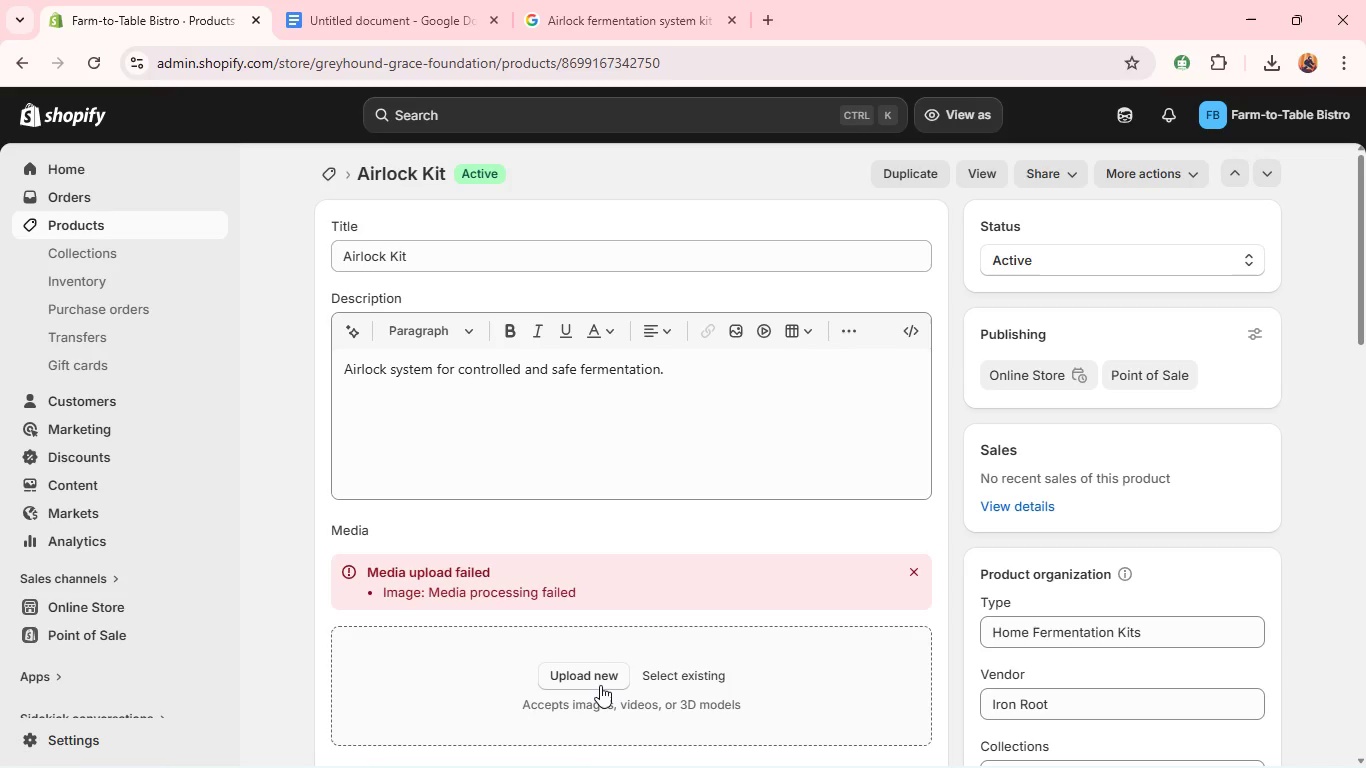 
left_click([295, 296])
 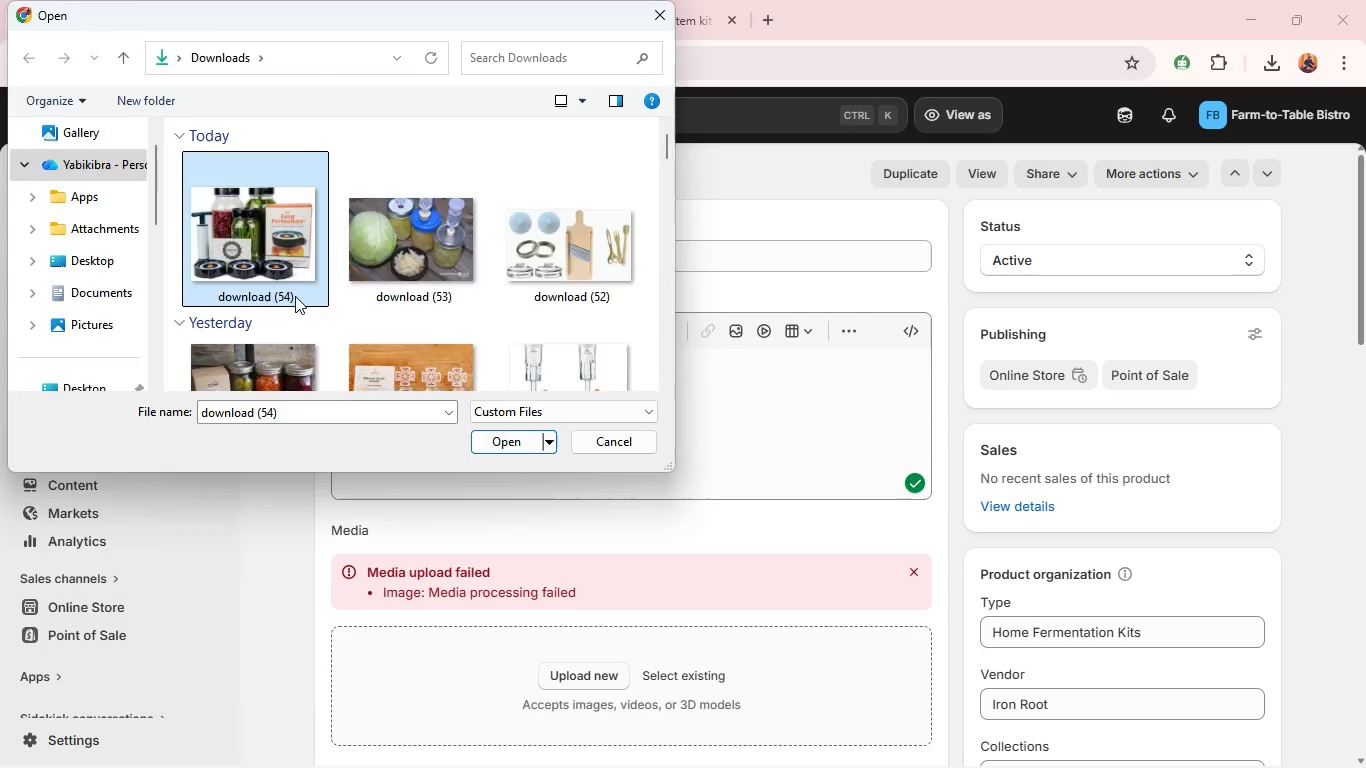 
key(Enter)
 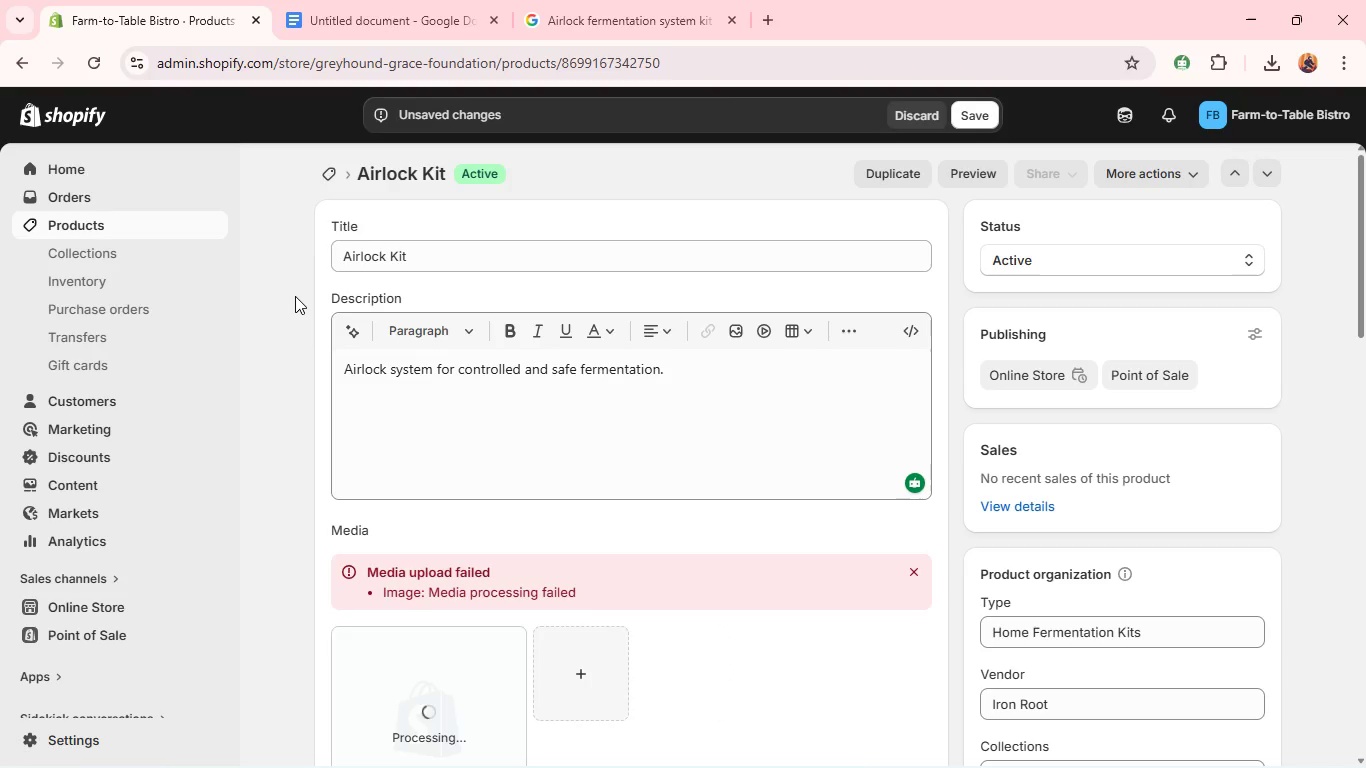 
wait(10.09)
 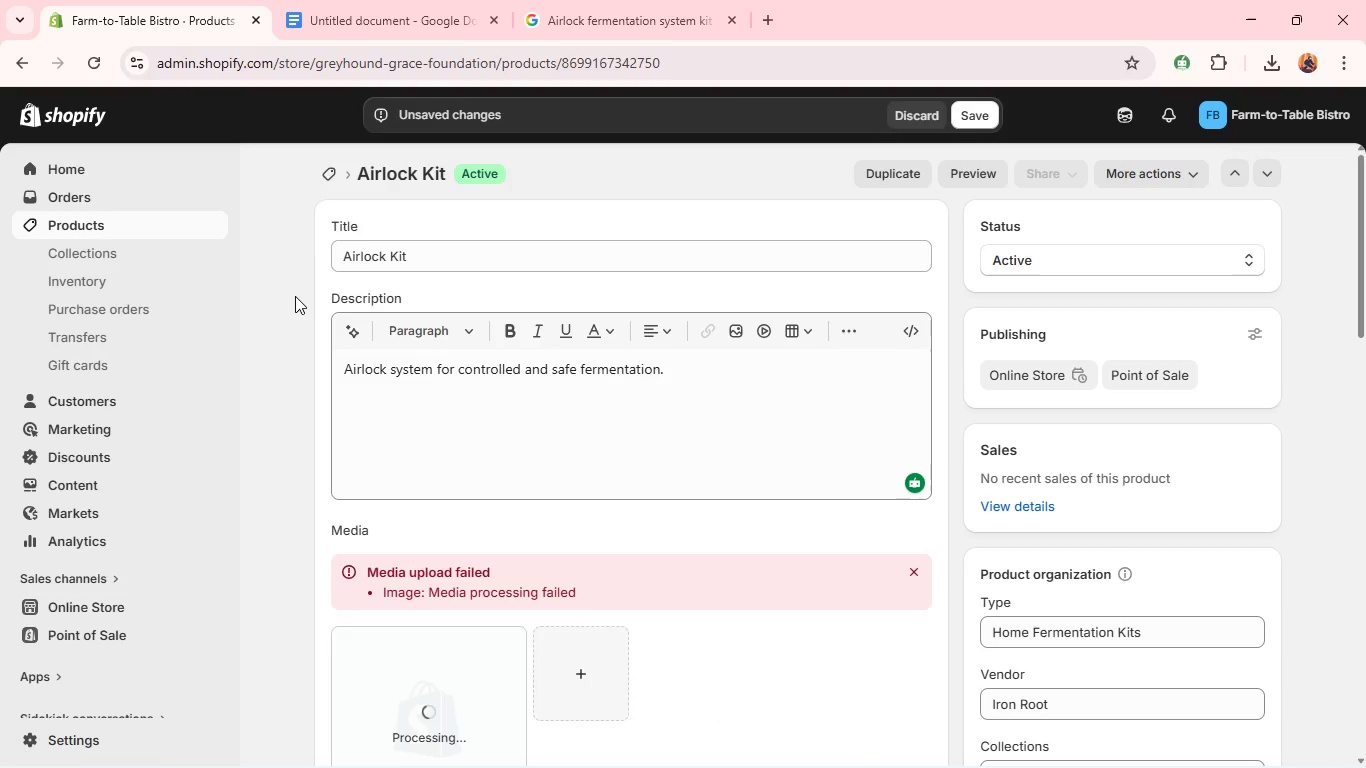 
left_click([399, 687])
 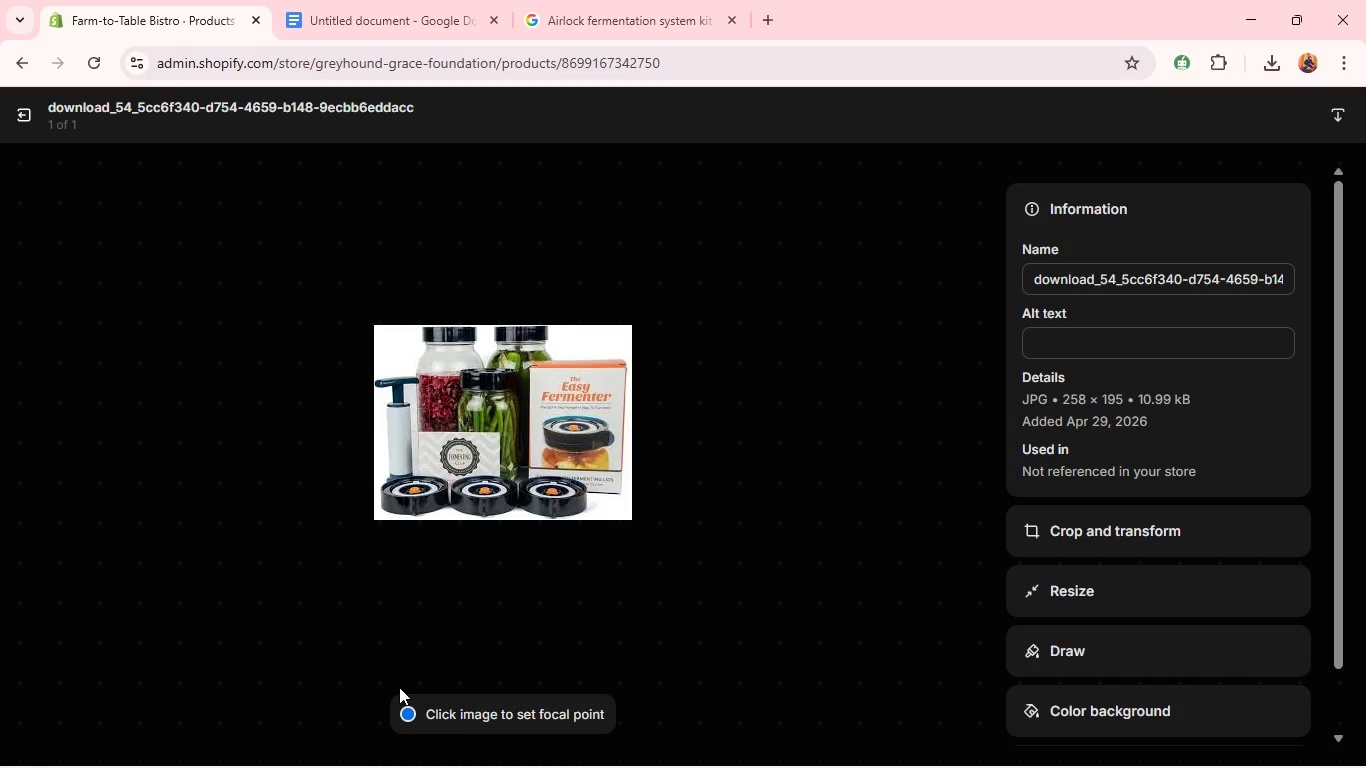 
wait(9.05)
 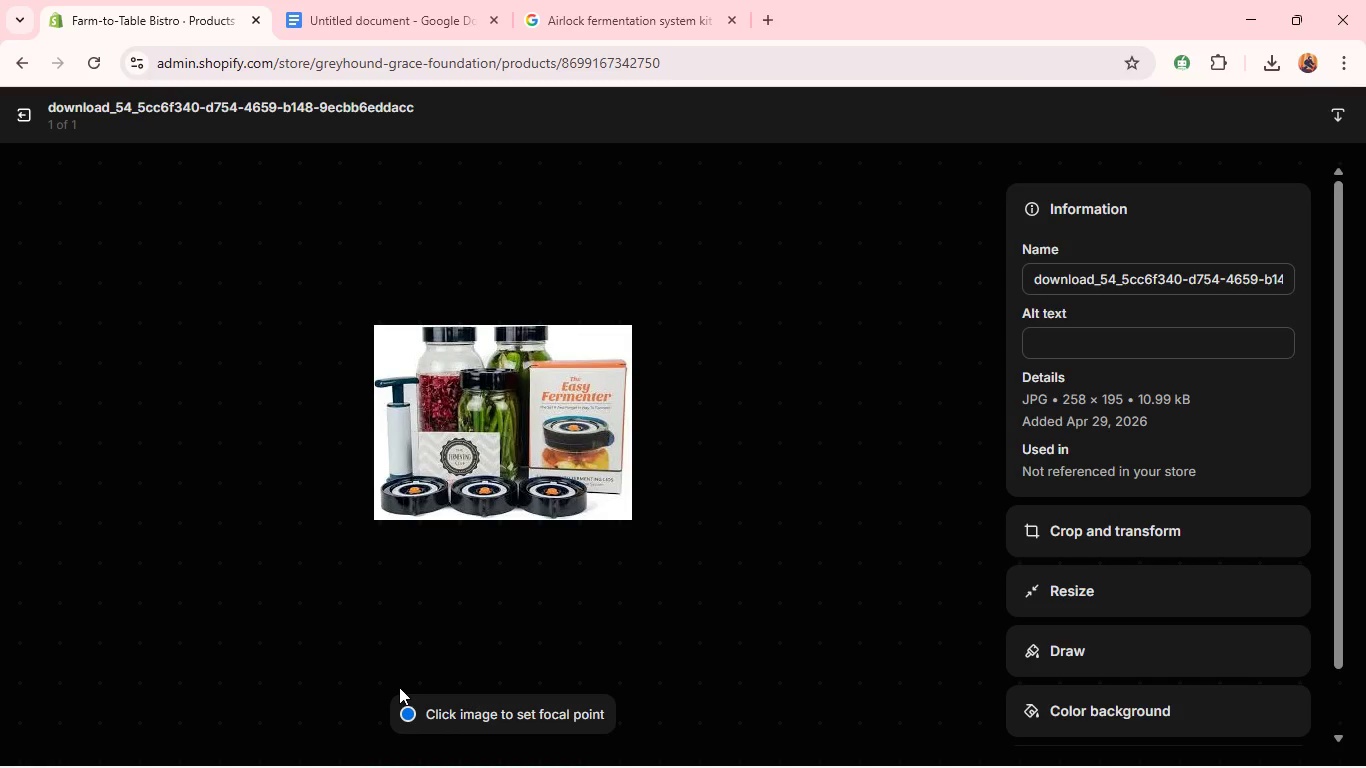 
left_click([1063, 344])
 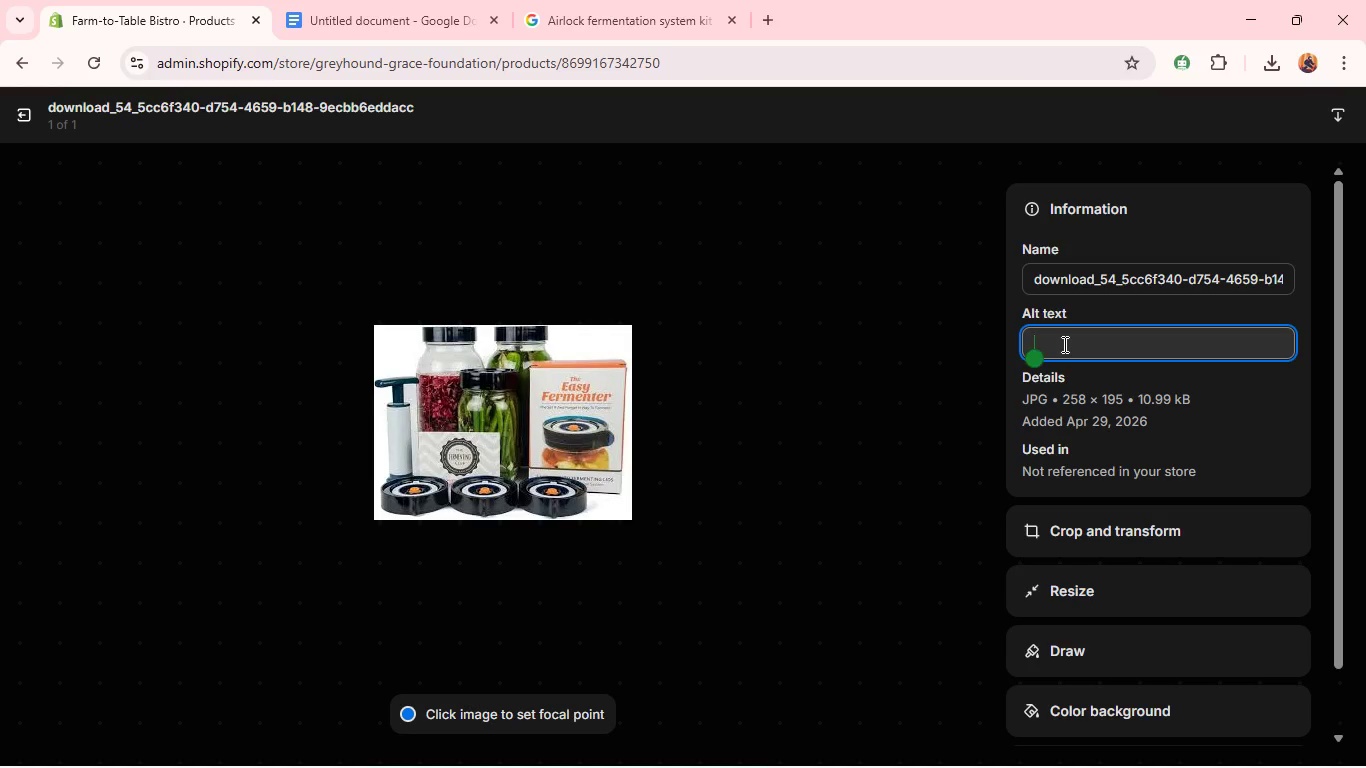 
type(Airlock fermentation system kit with jars and lids displayed )
 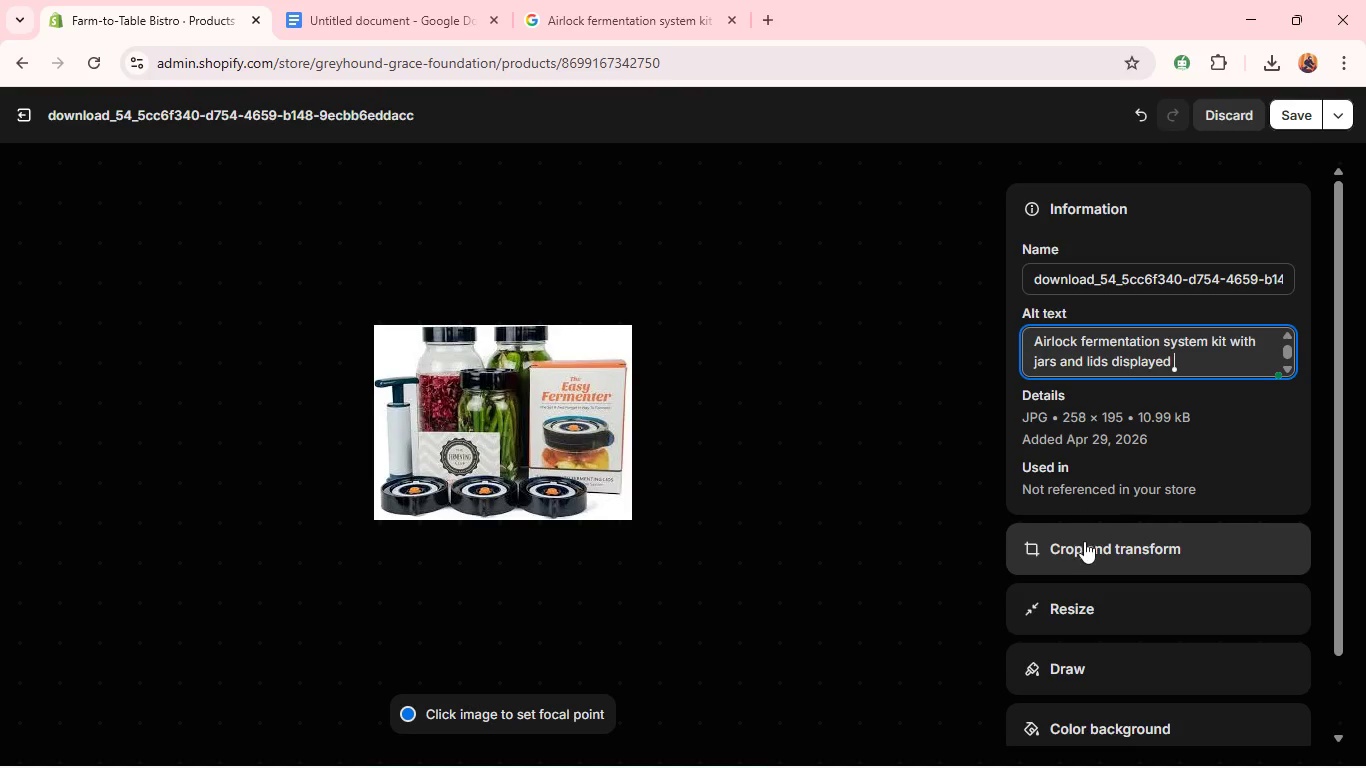 
left_click([1084, 546])
 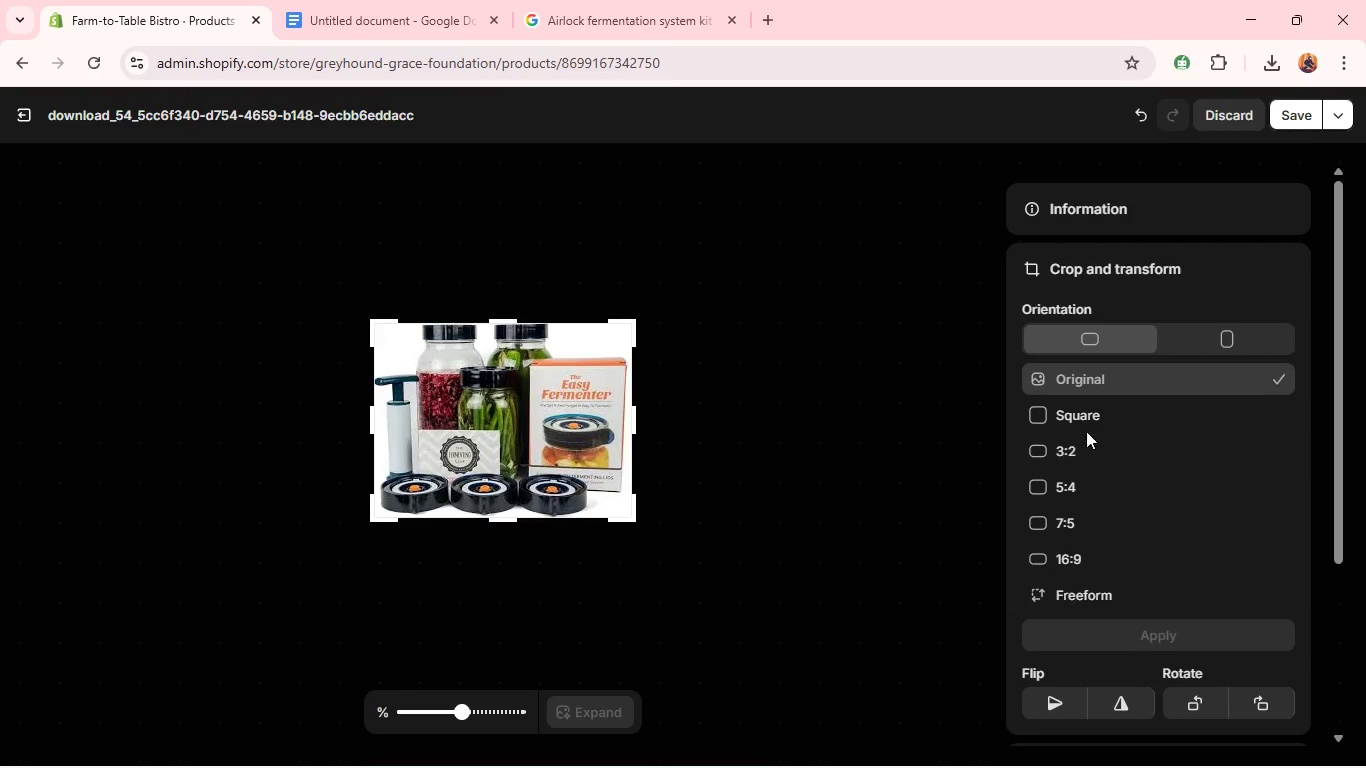 
left_click([1085, 429])
 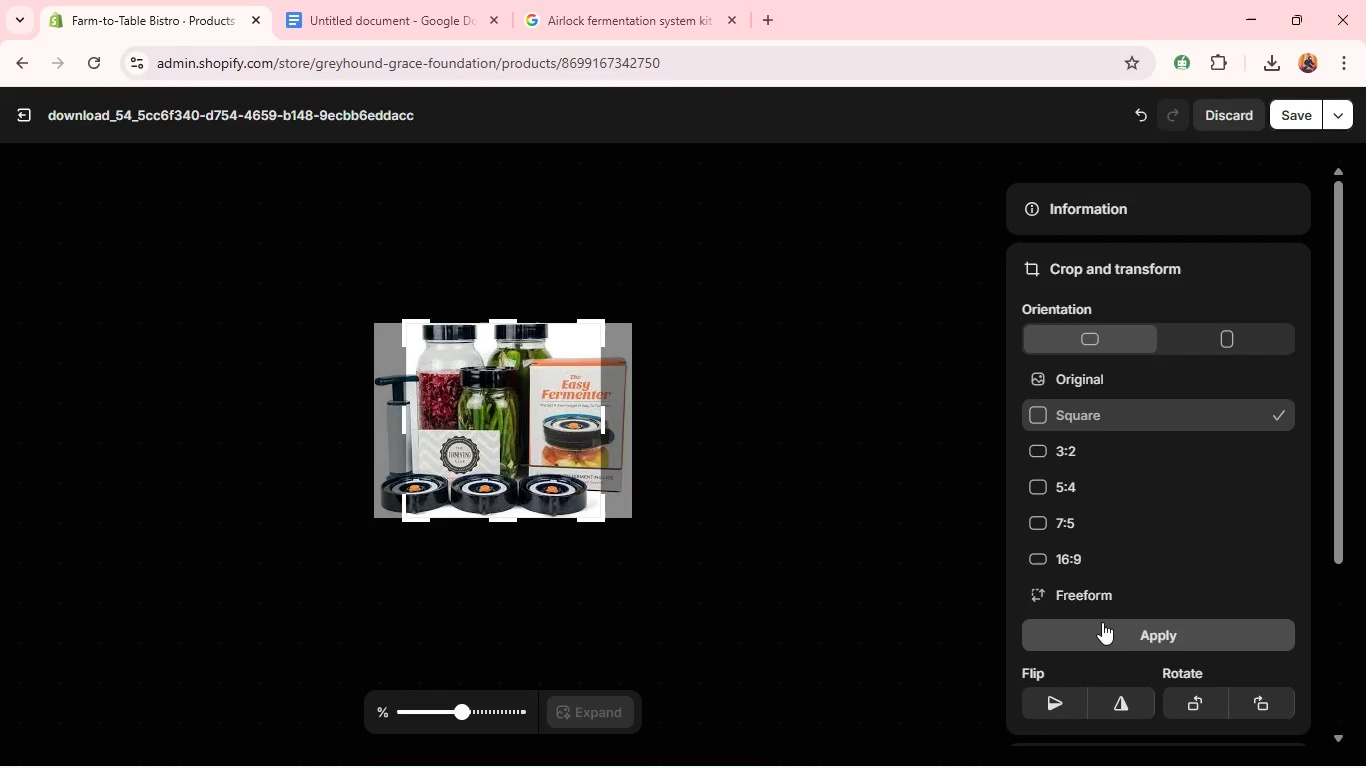 
left_click([1102, 631])
 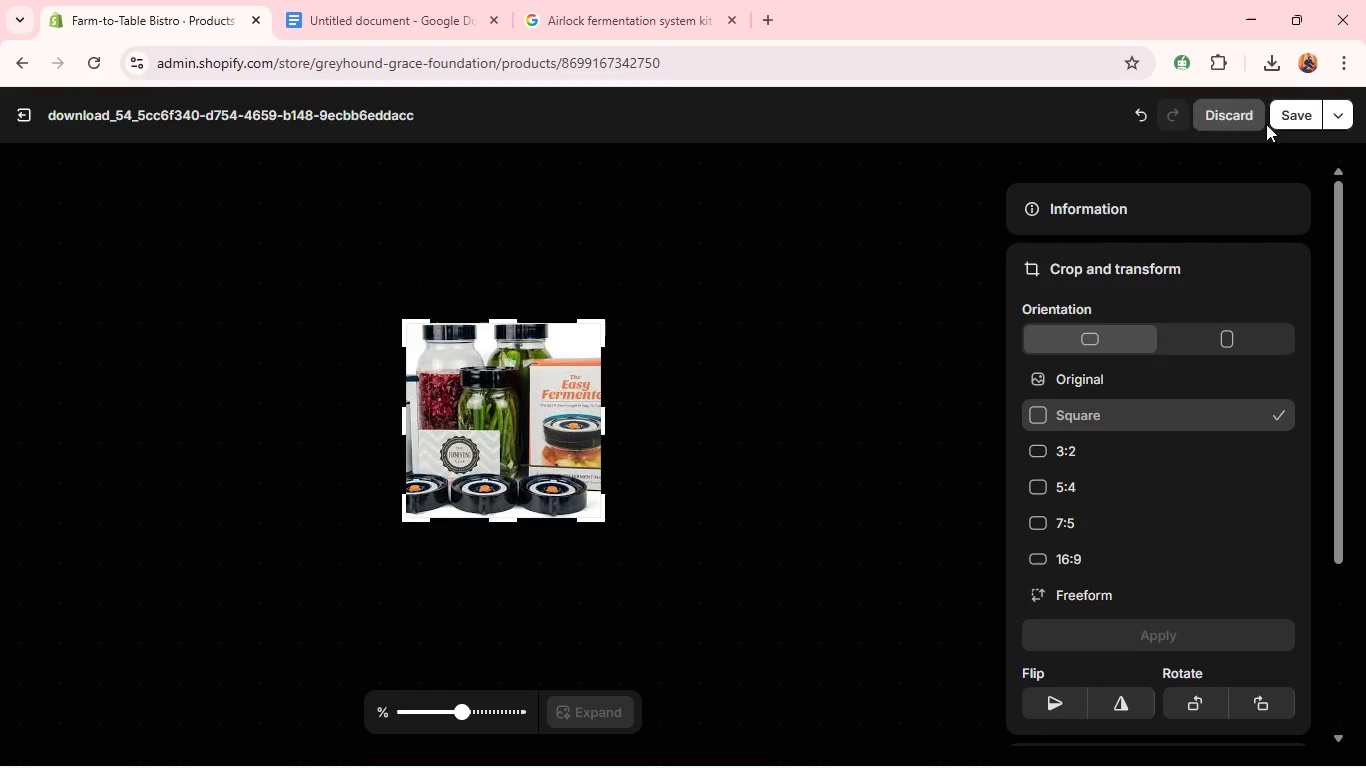 
left_click([1293, 118])
 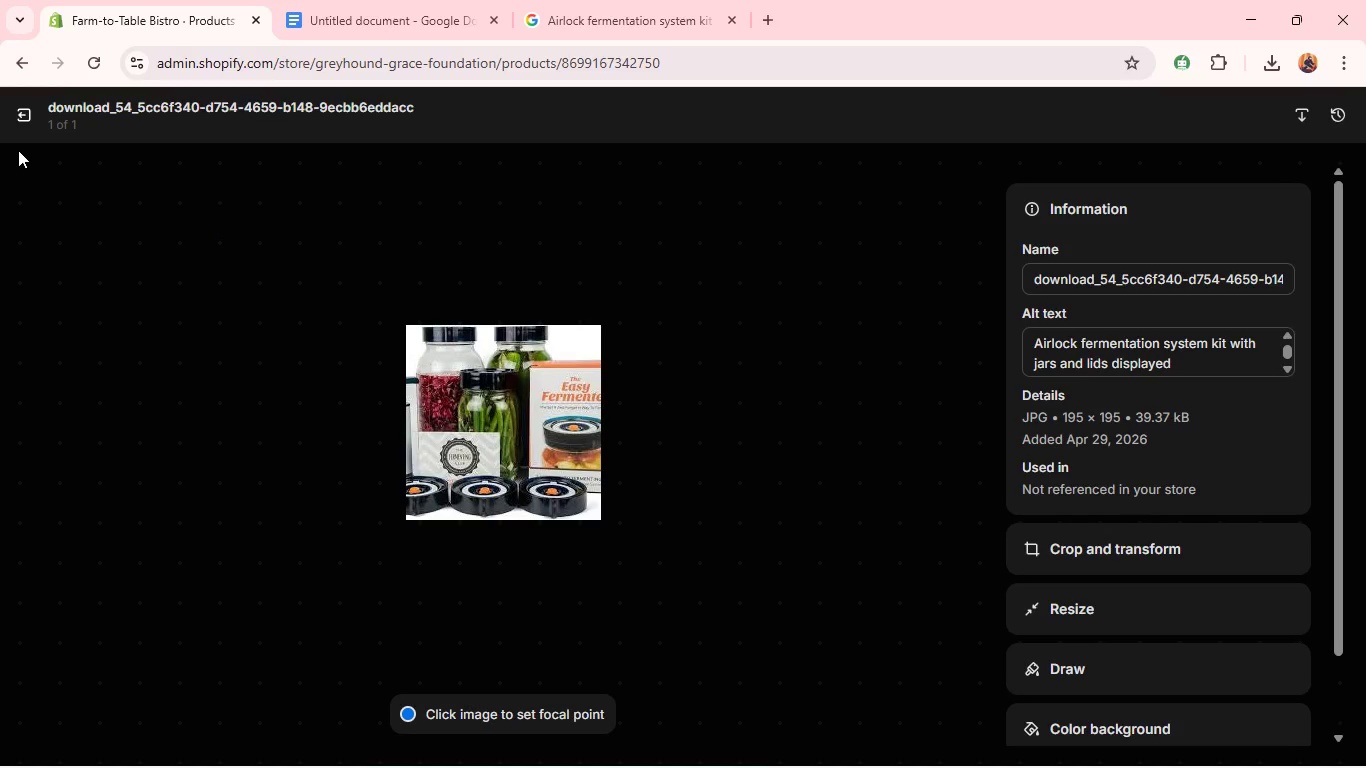 
wait(7.73)
 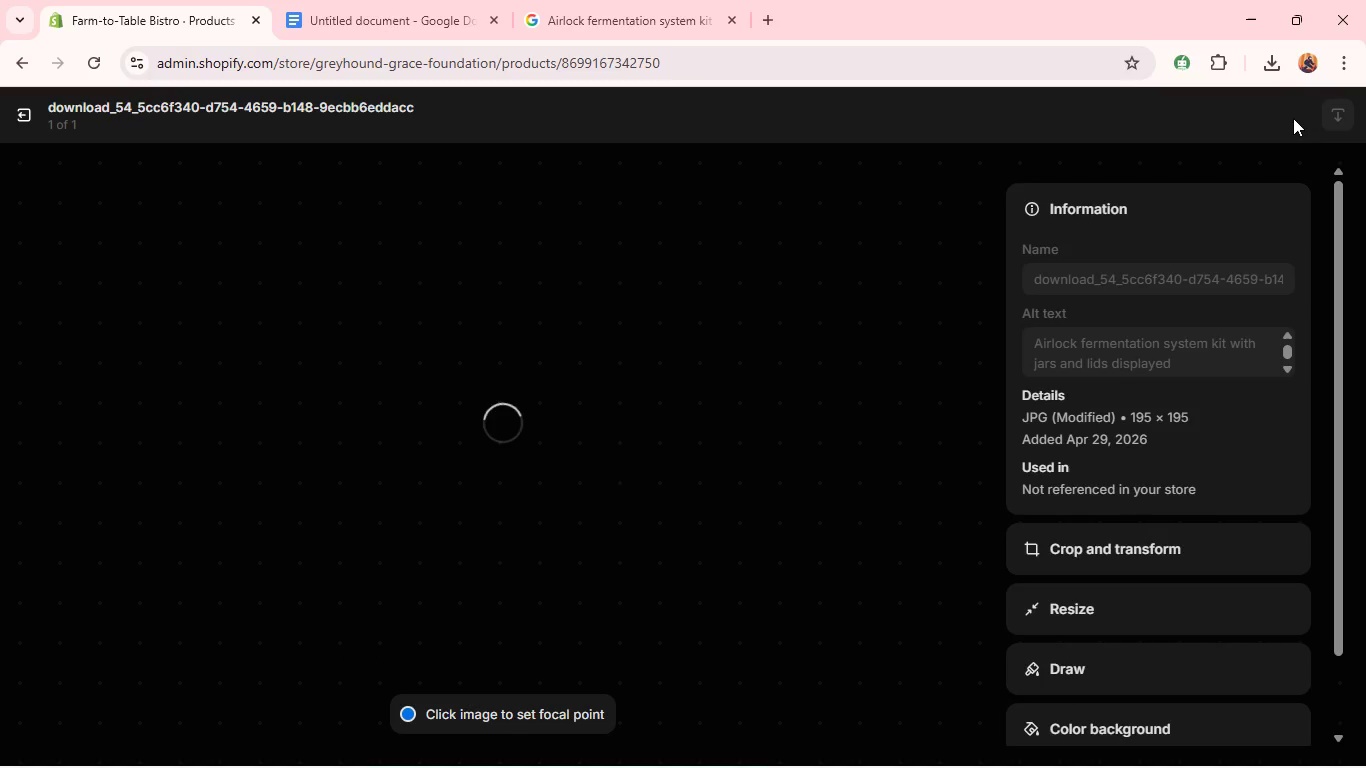 
left_click([24, 120])
 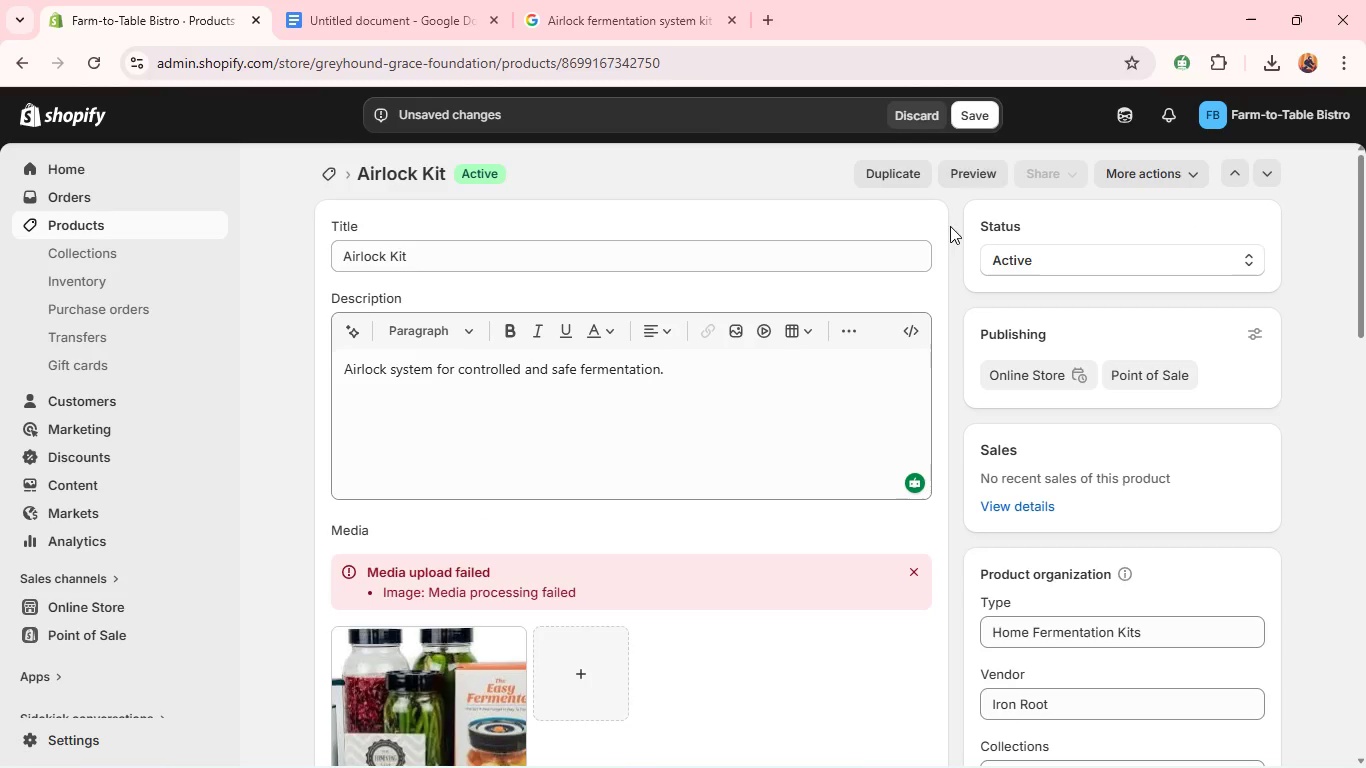 
left_click([964, 109])
 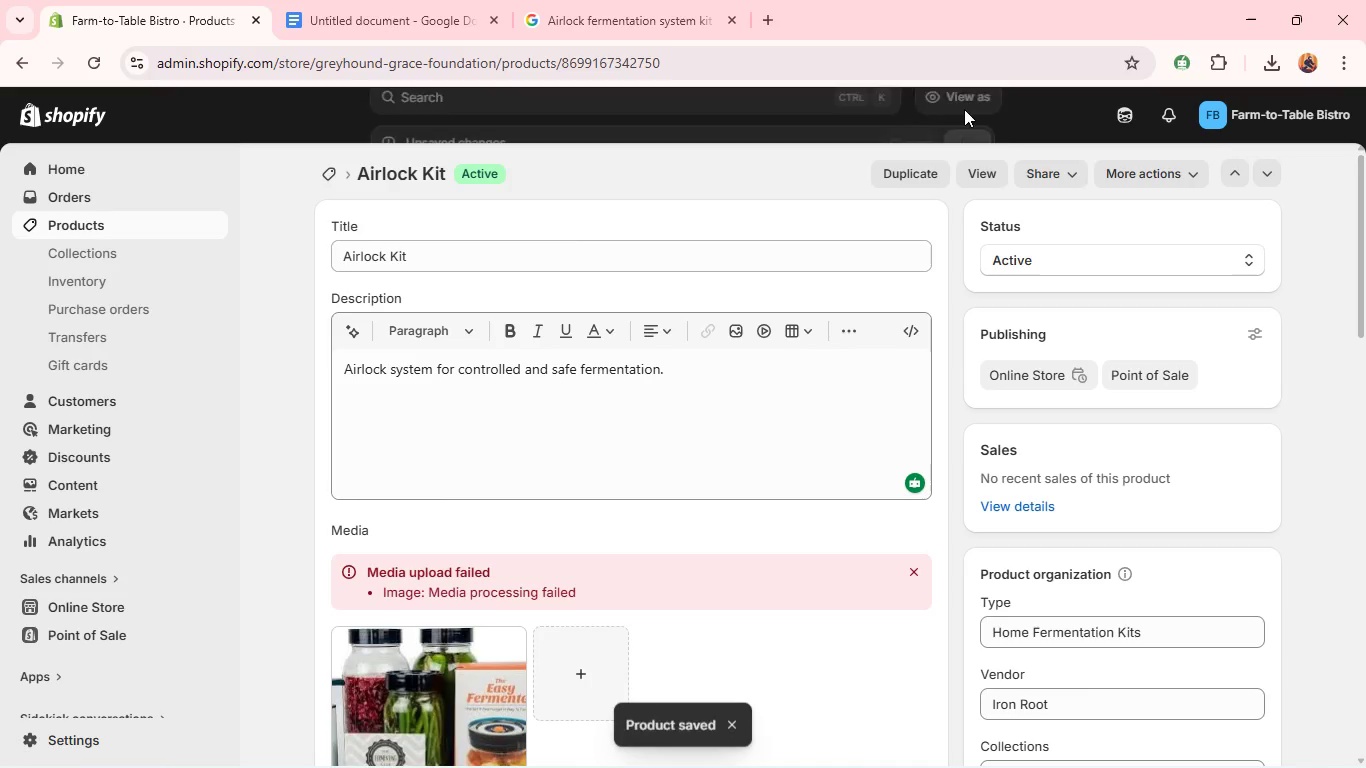 
wait(6.95)
 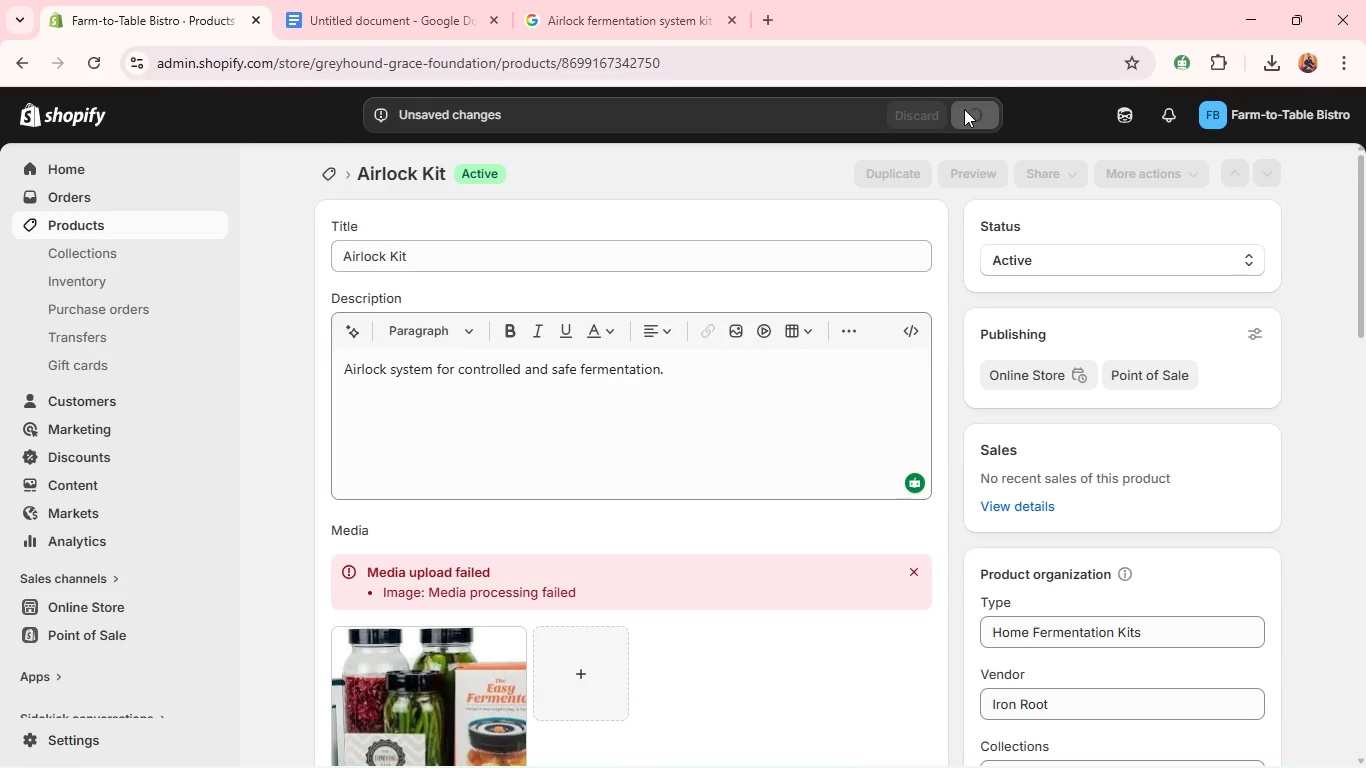 
left_click([82, 738])
 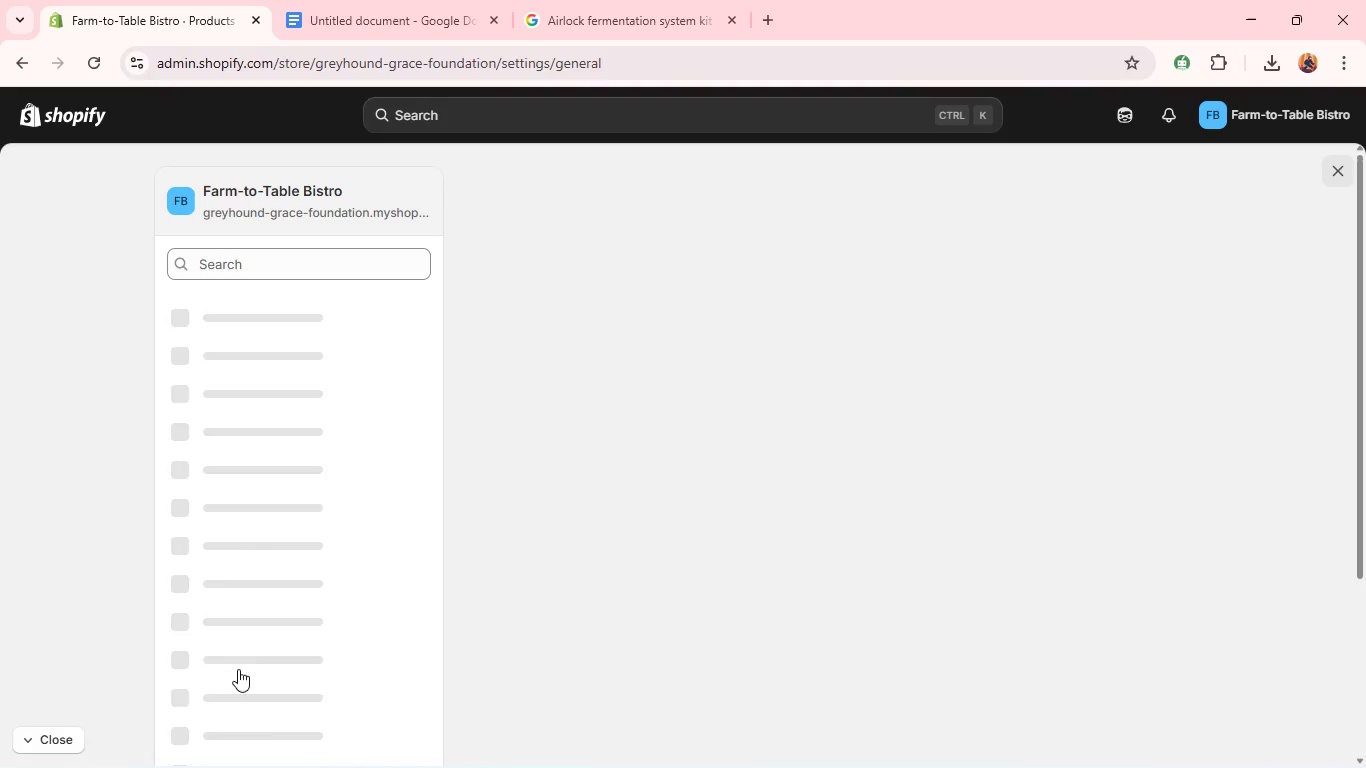 
wait(7.0)
 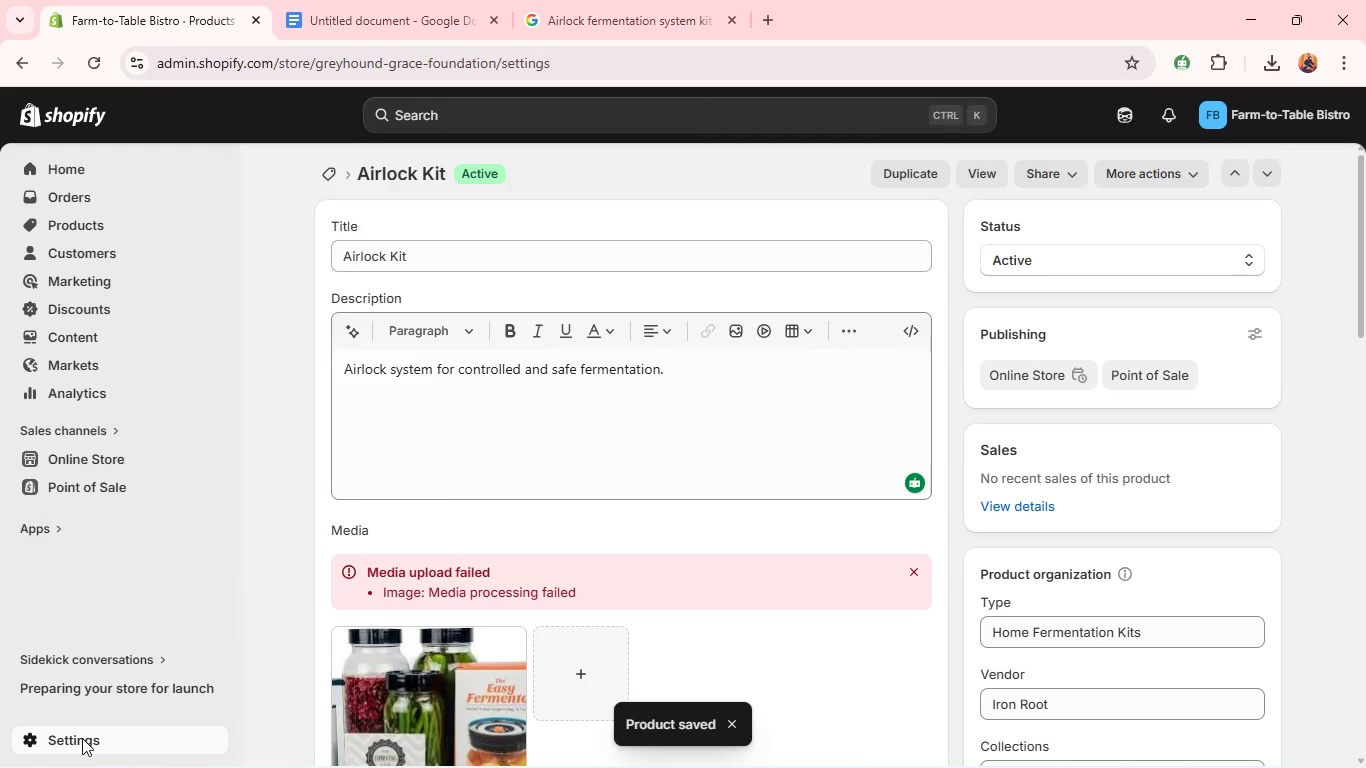 
left_click([970, 472])
 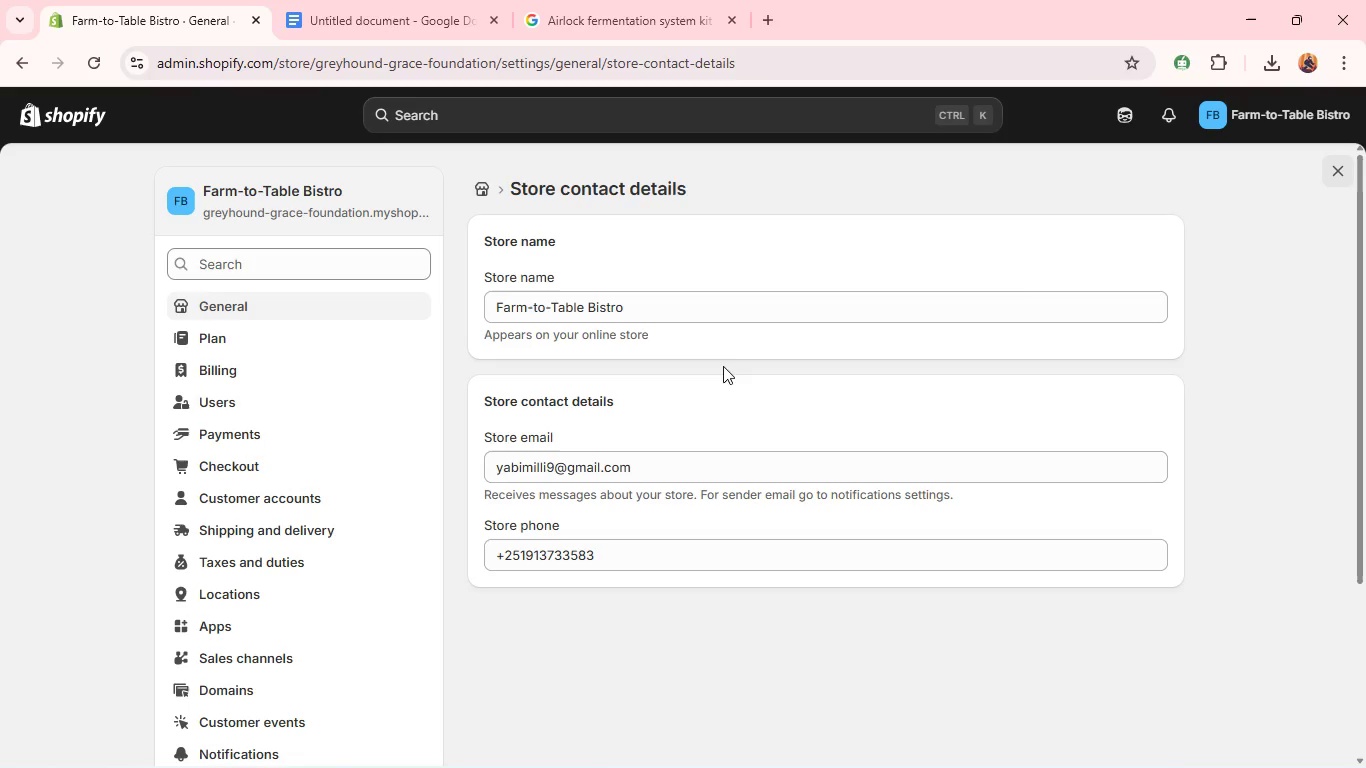 
double_click([721, 310])
 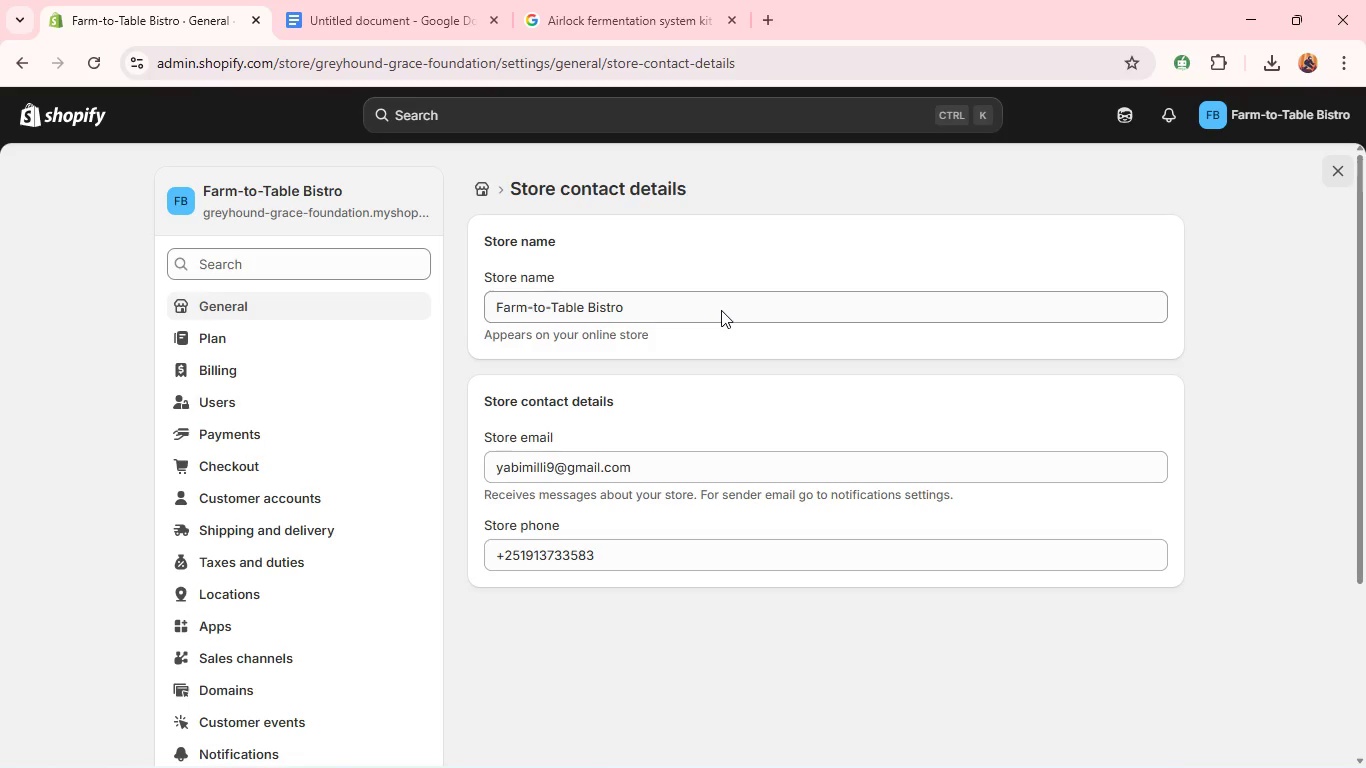 
triple_click([721, 310])
 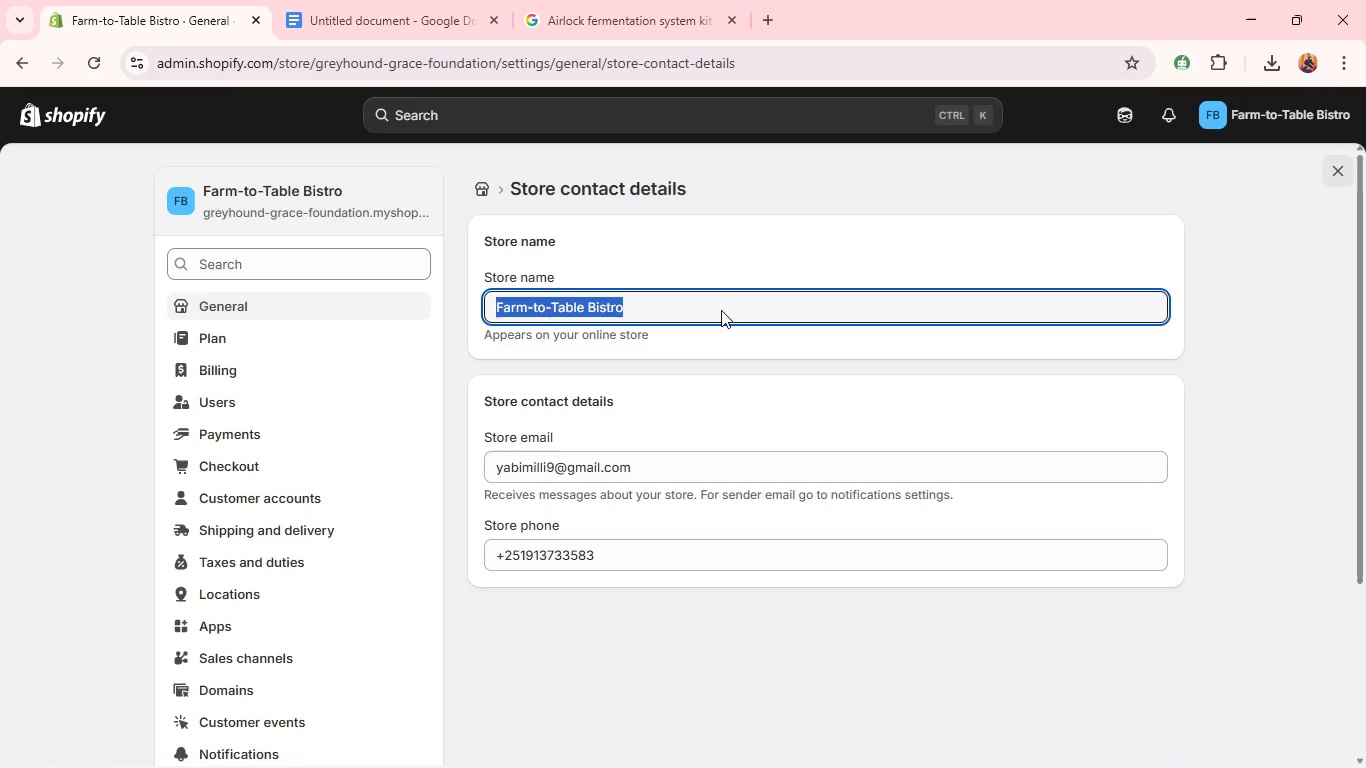 
triple_click([721, 310])
 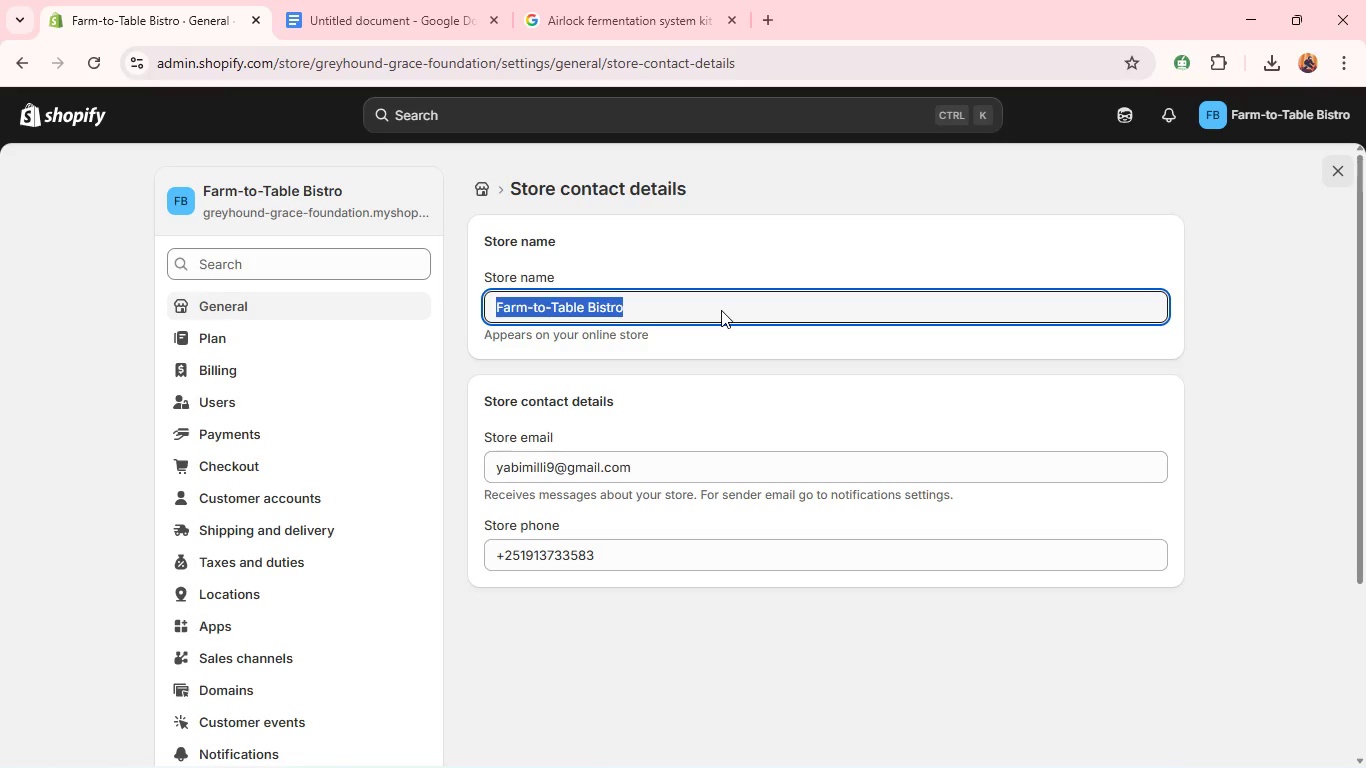 
type(Iron Root)
 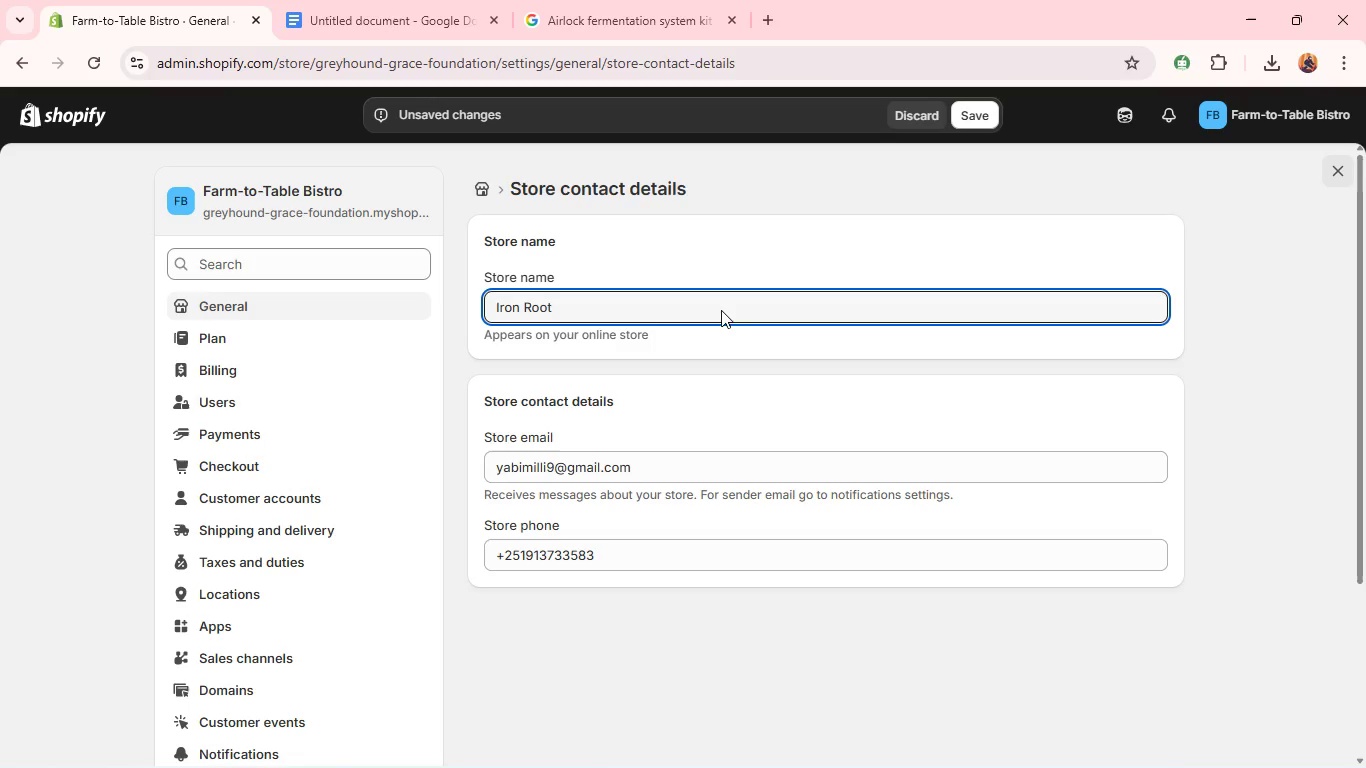 
left_click([957, 117])
 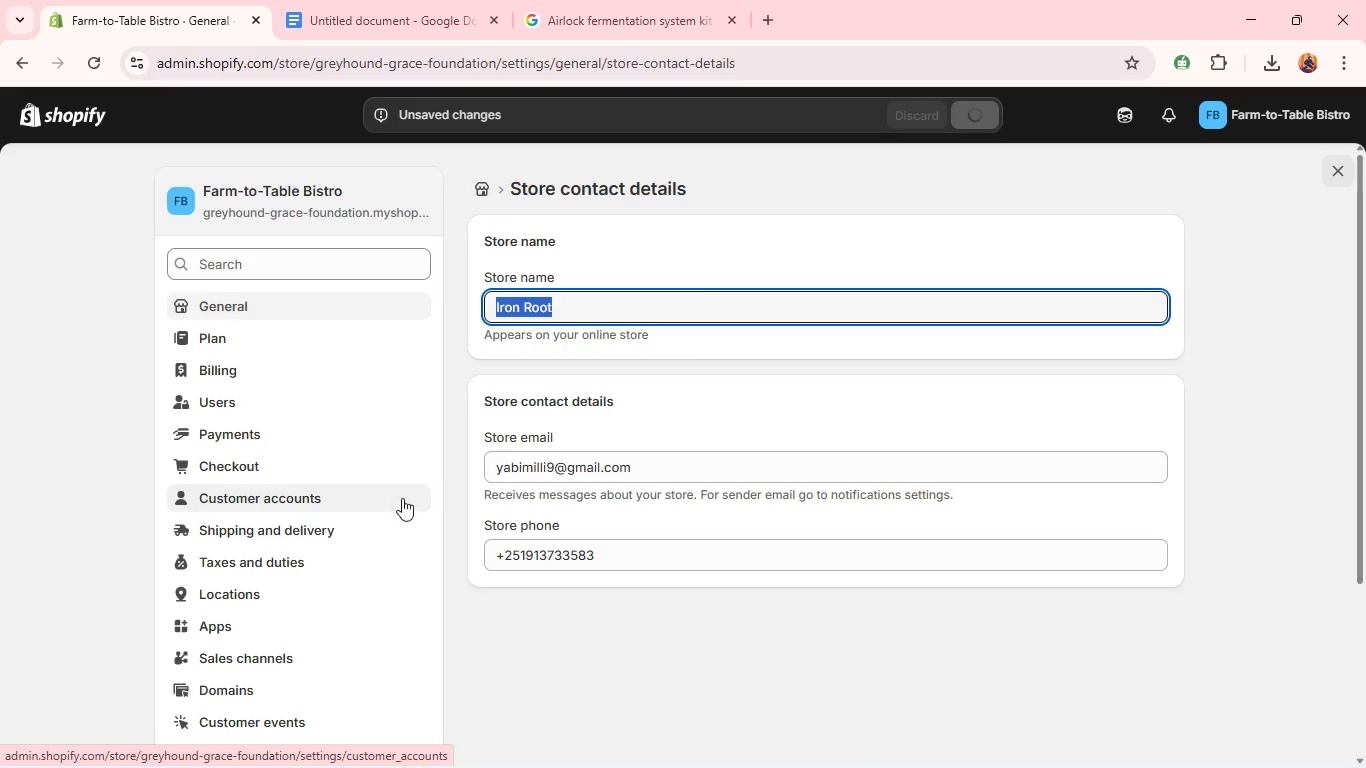 
left_click([370, 525])
 